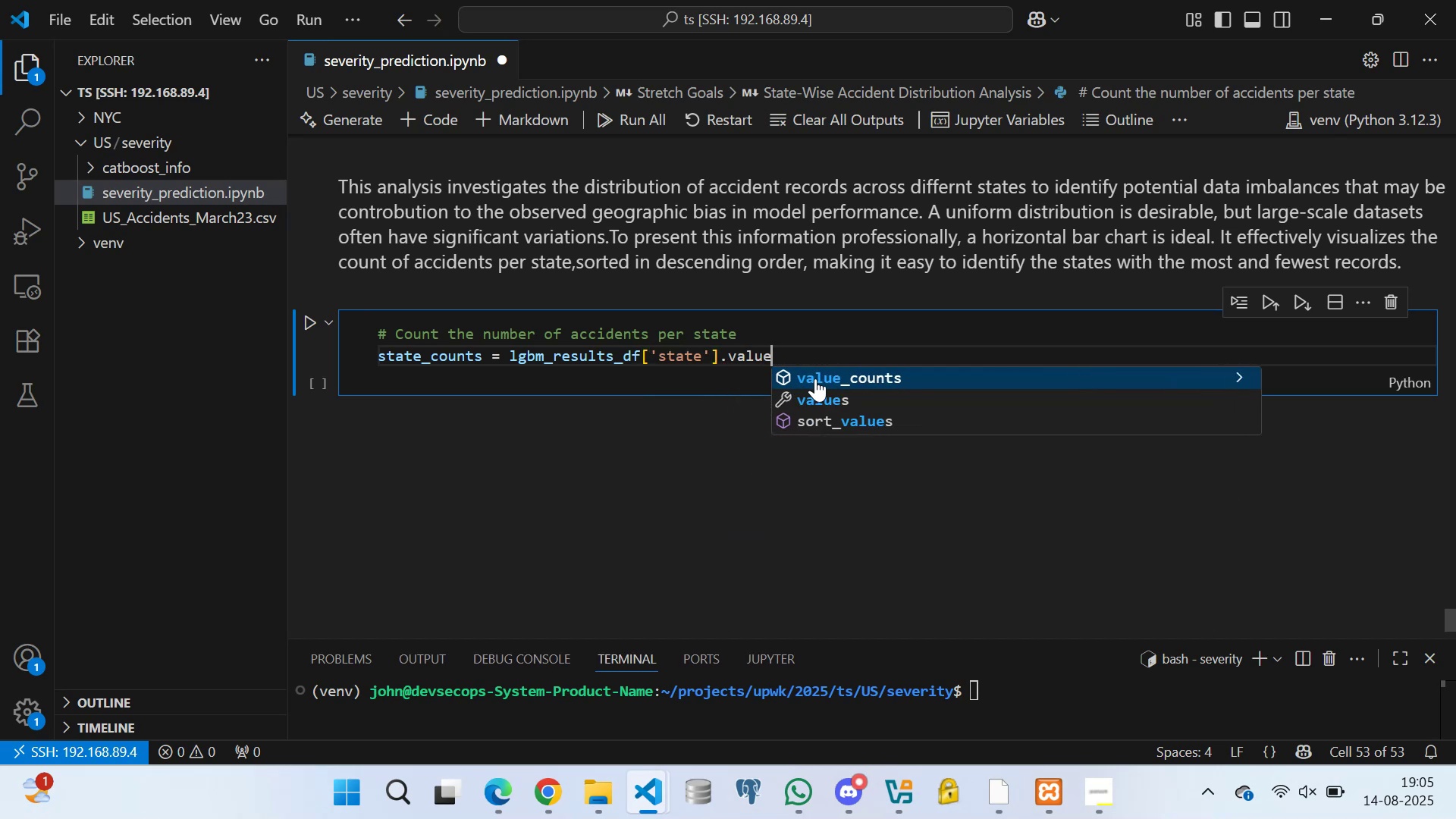 
left_click([819, 378])
 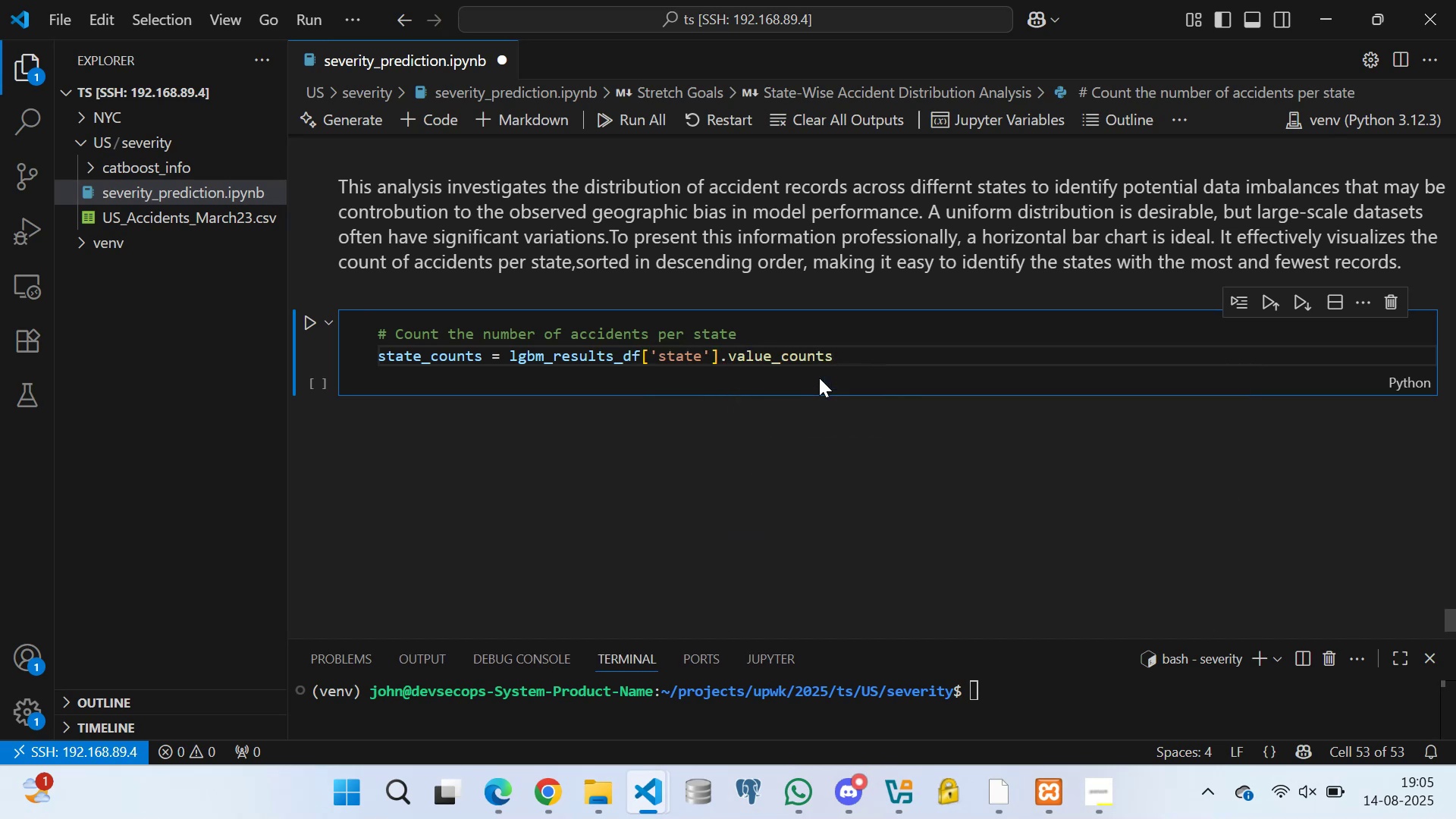 
key(Shift+9)
 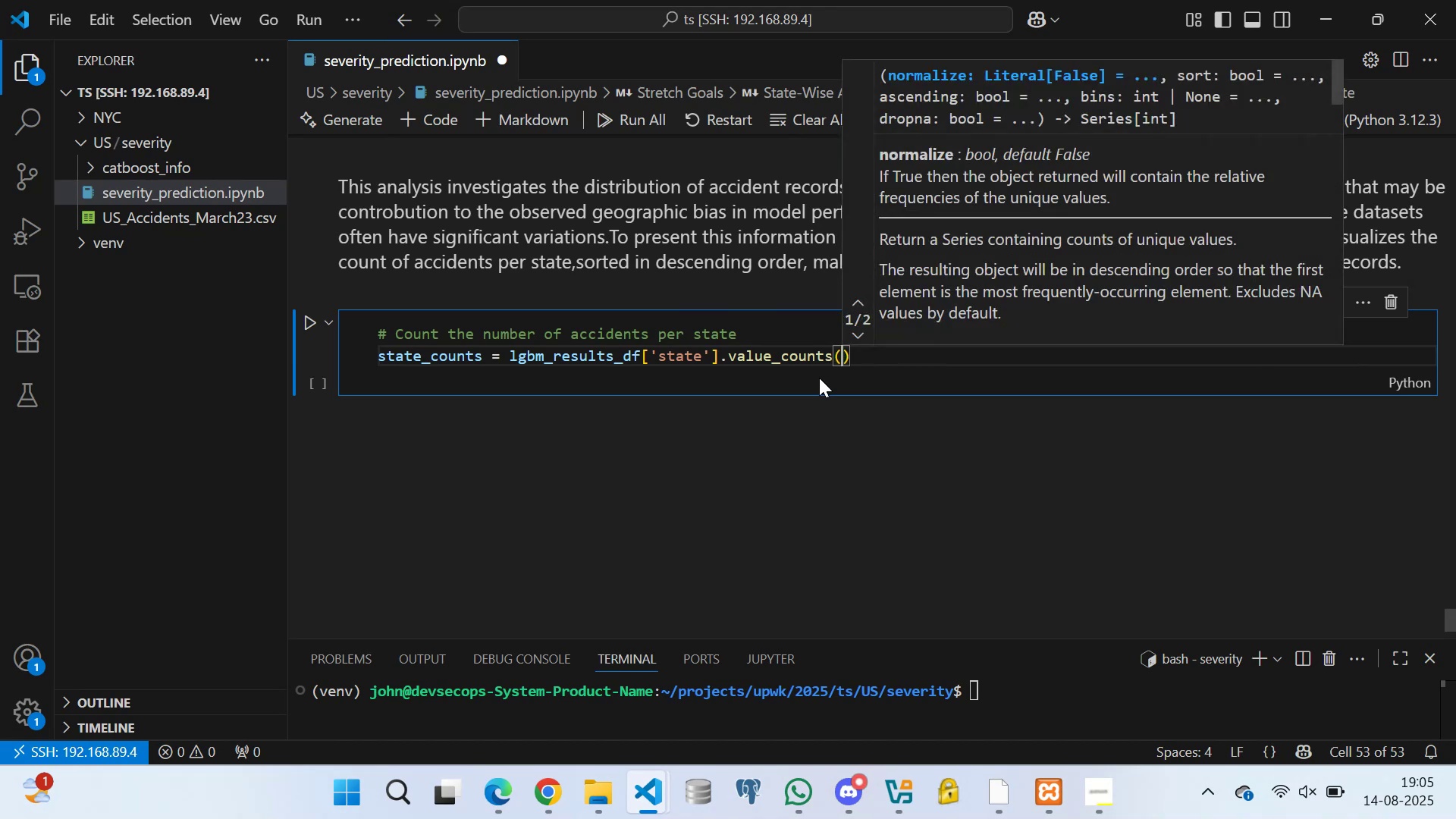 
key(ArrowRight)
 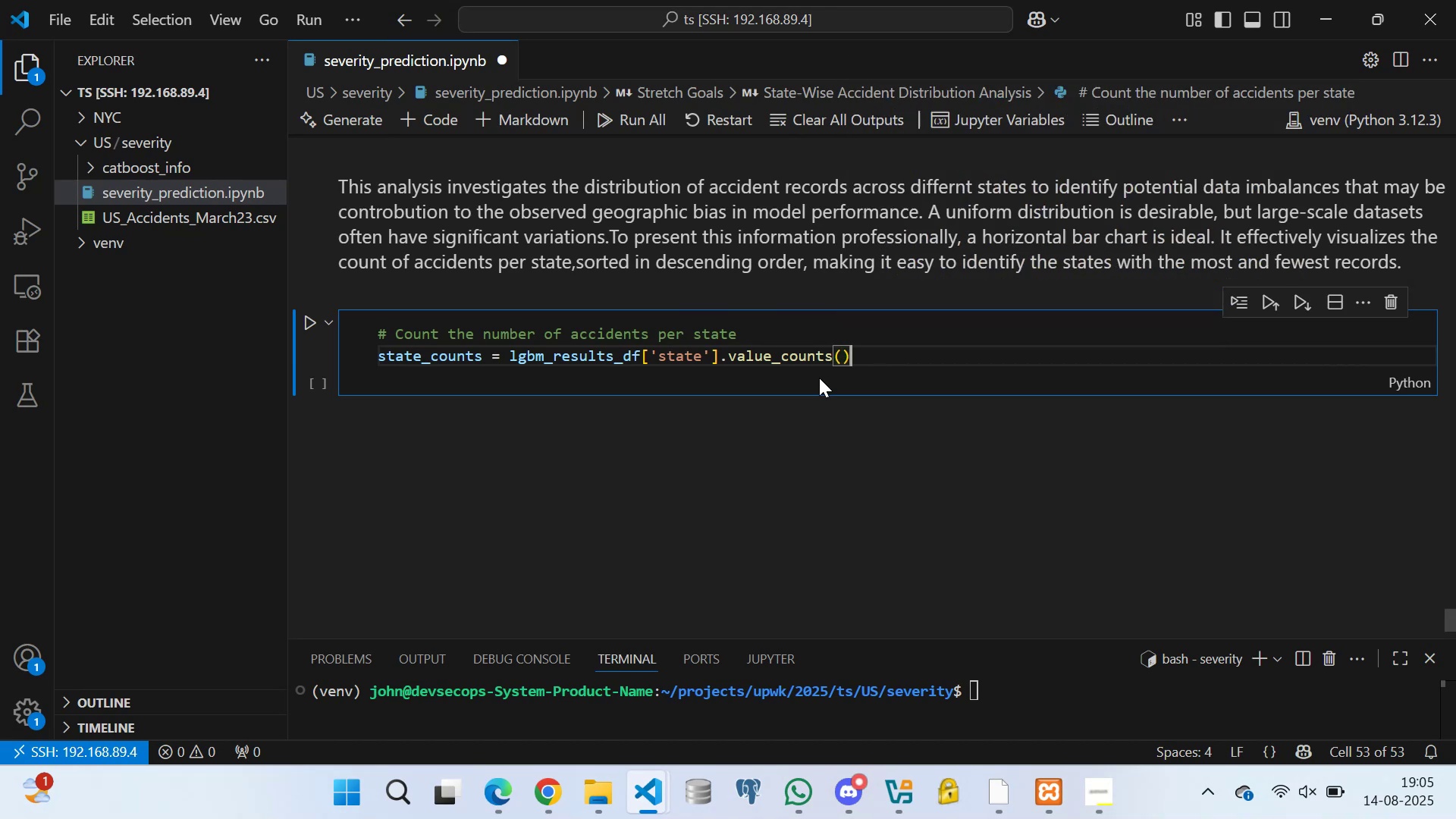 
type(.sort)
 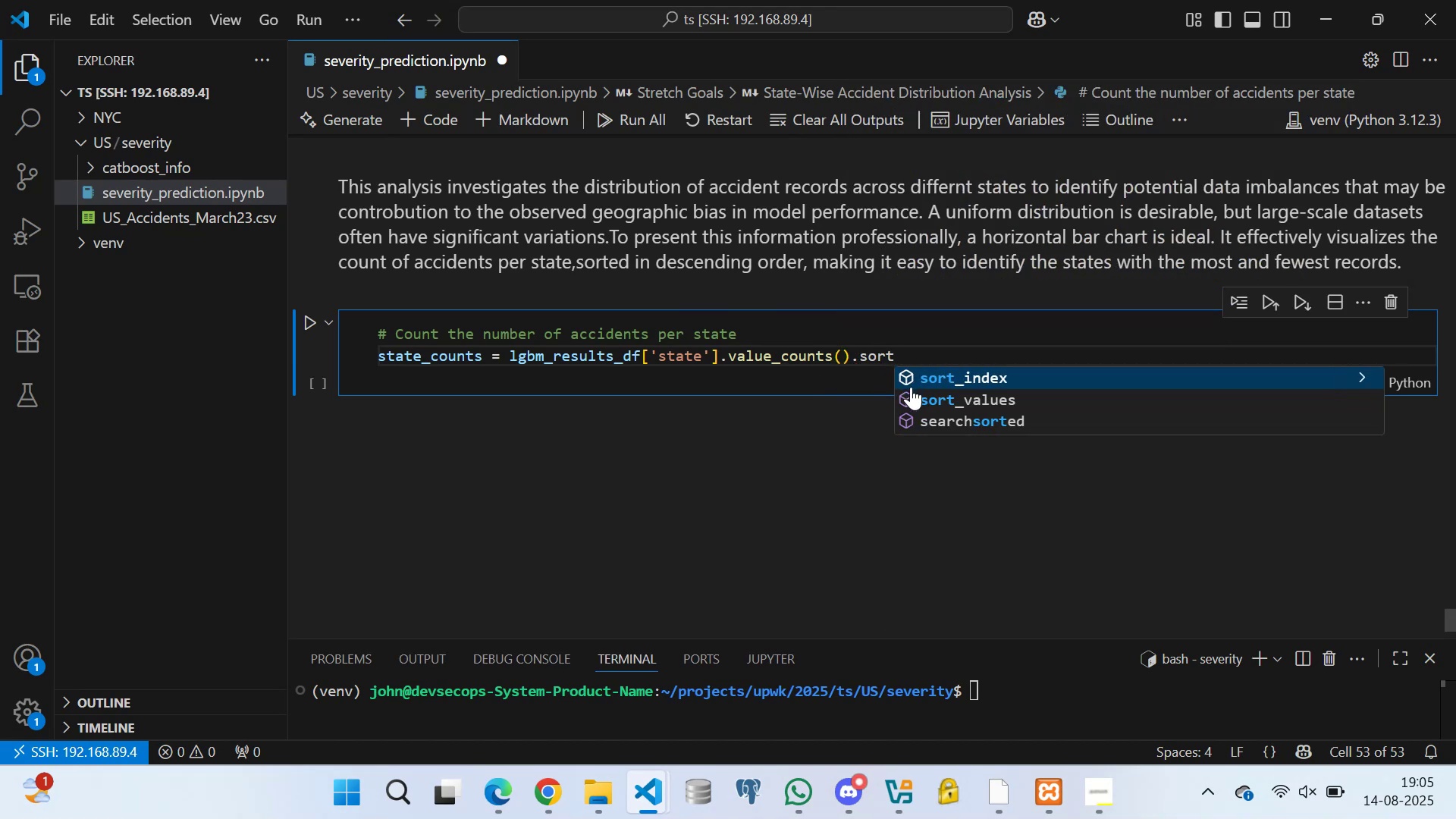 
left_click([946, 399])
 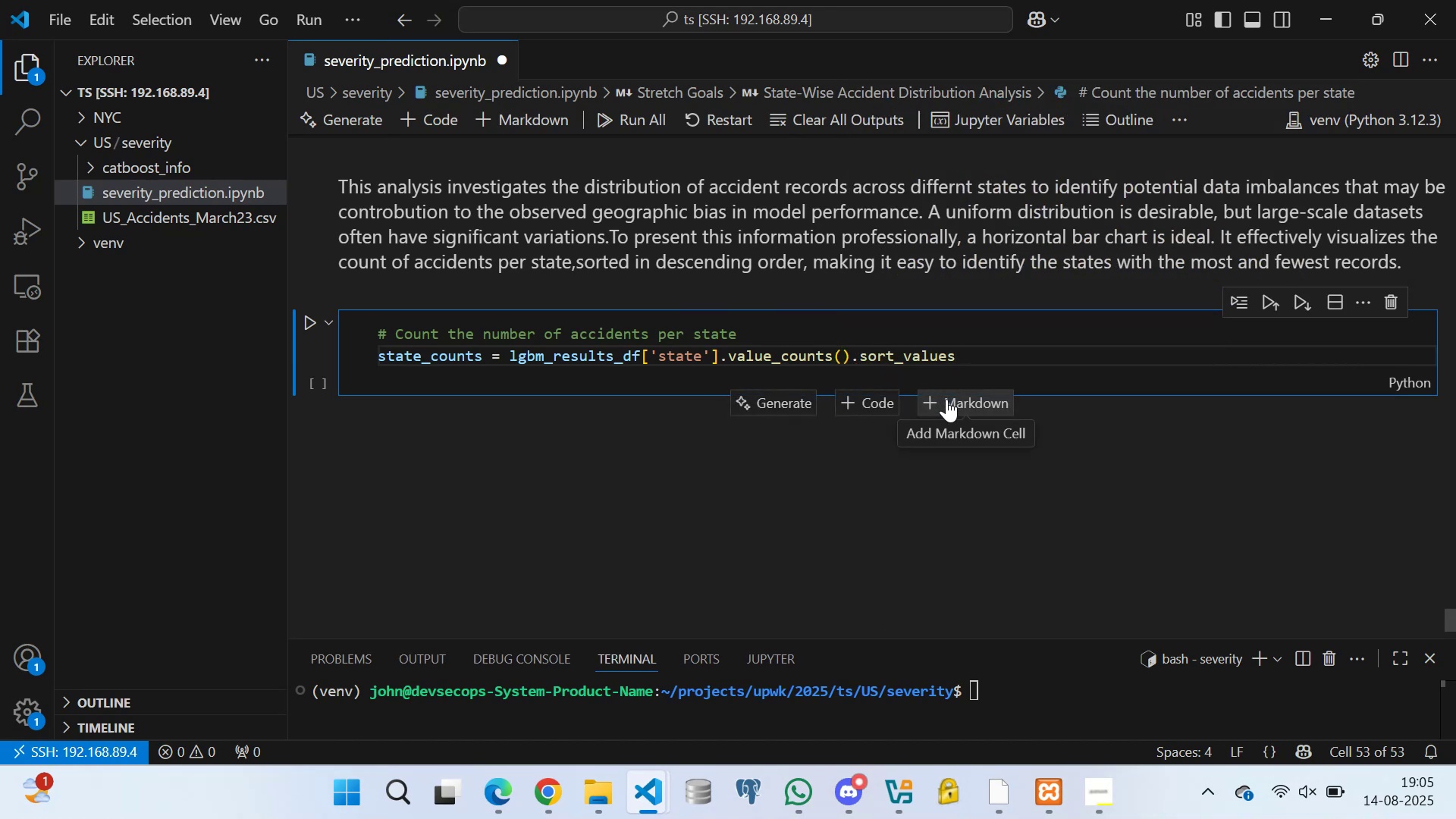 
type((asce)
 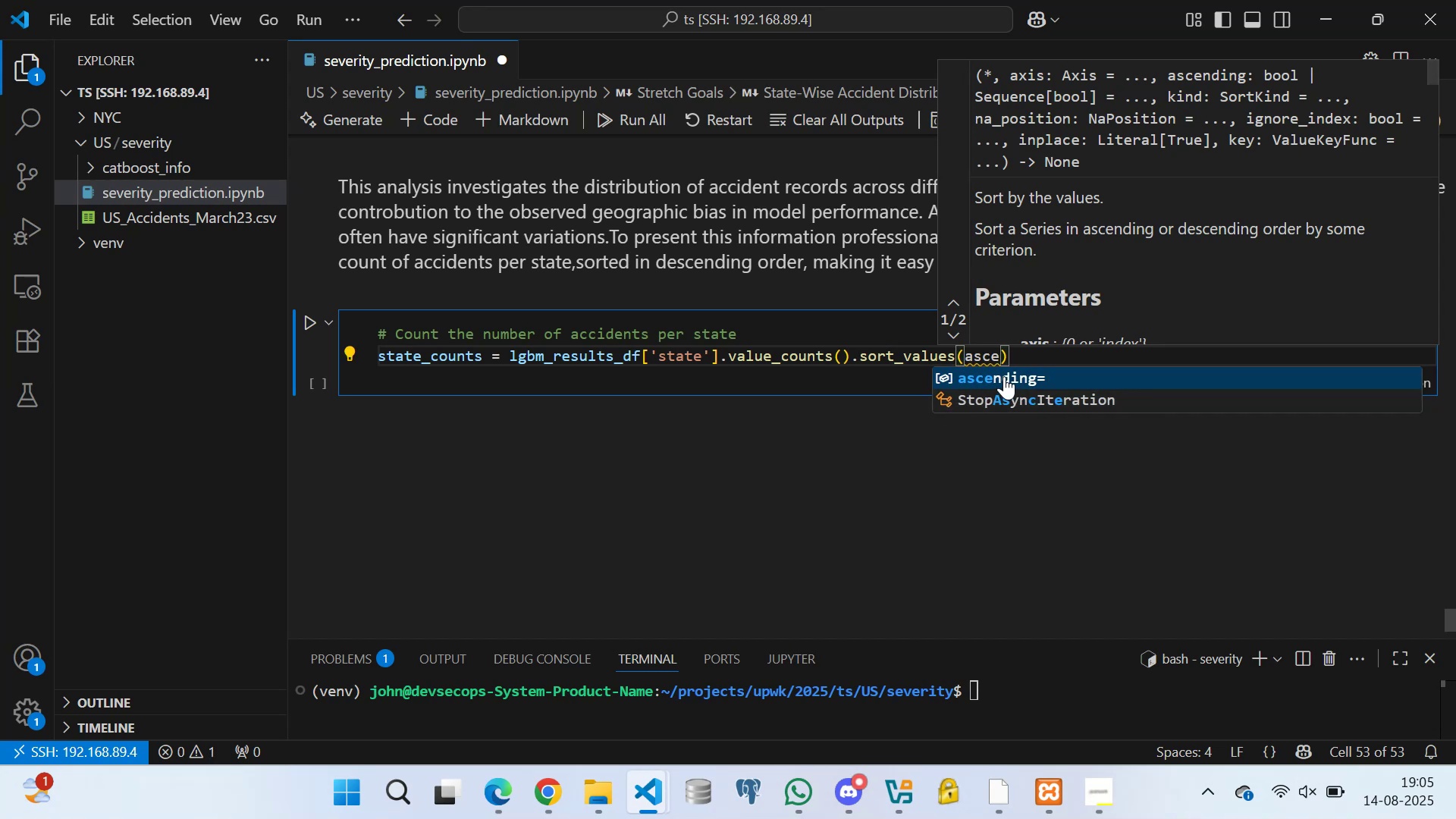 
left_click([1004, 376])
 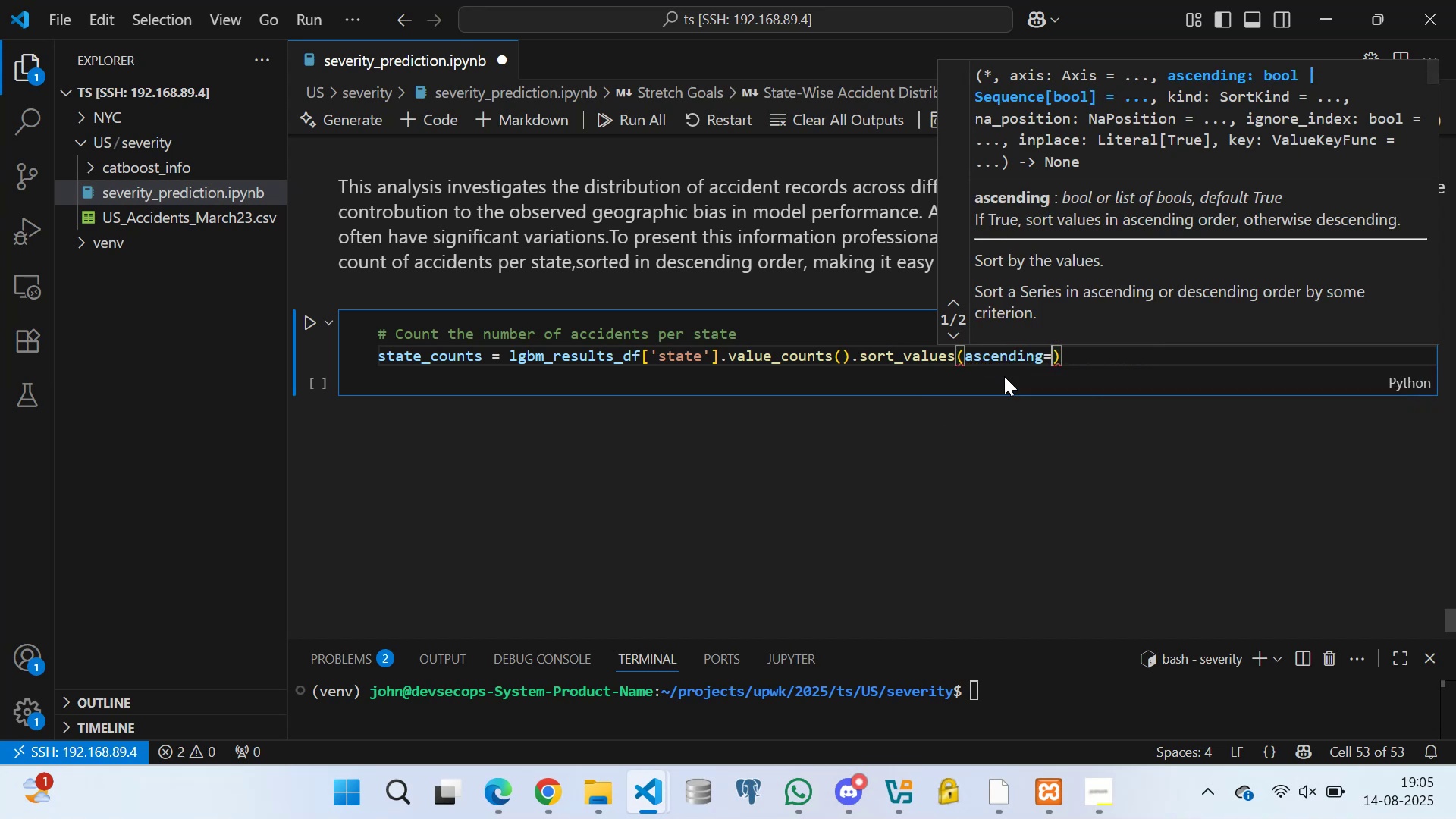 
type(false)
 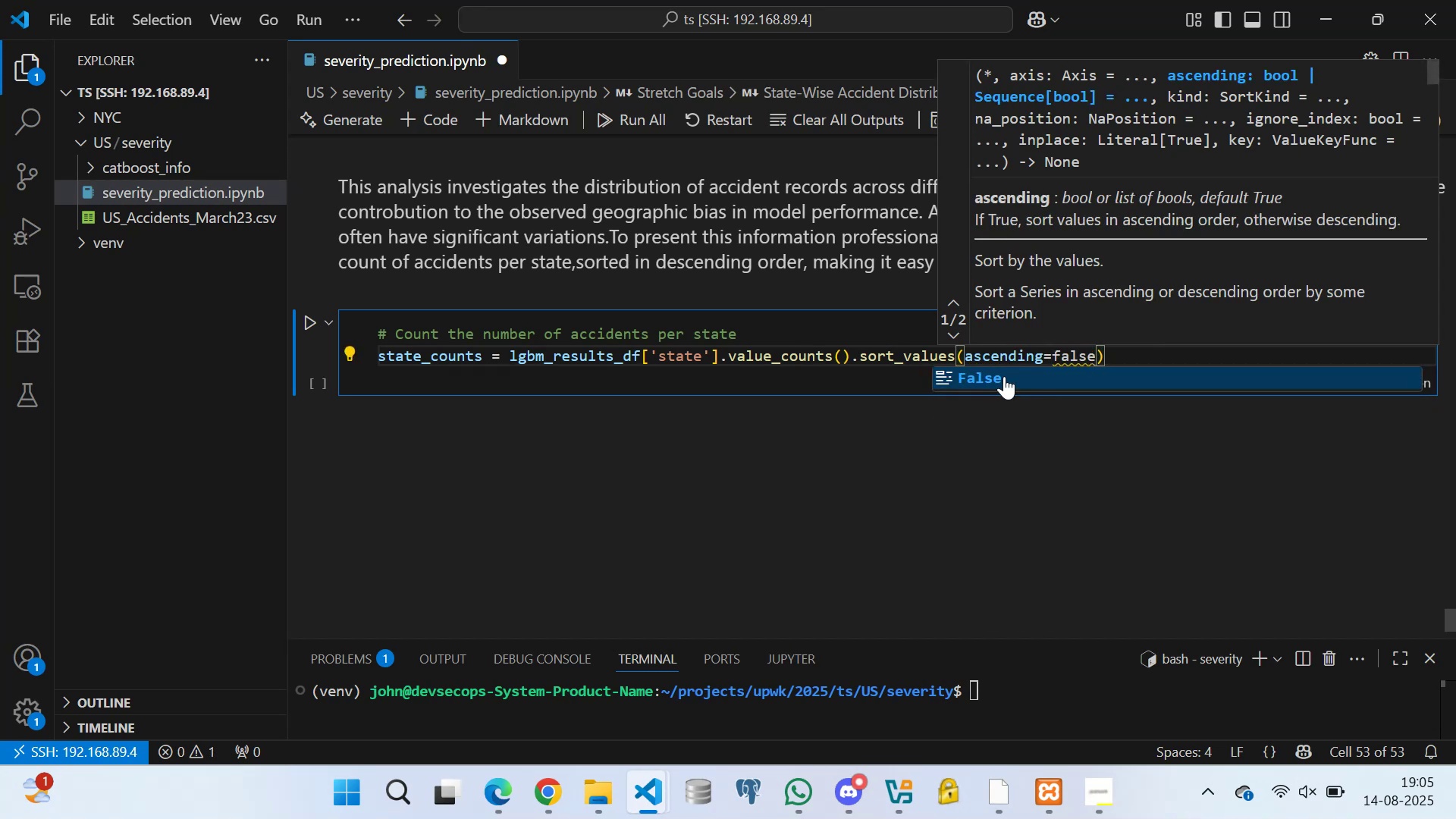 
left_click([1004, 376])
 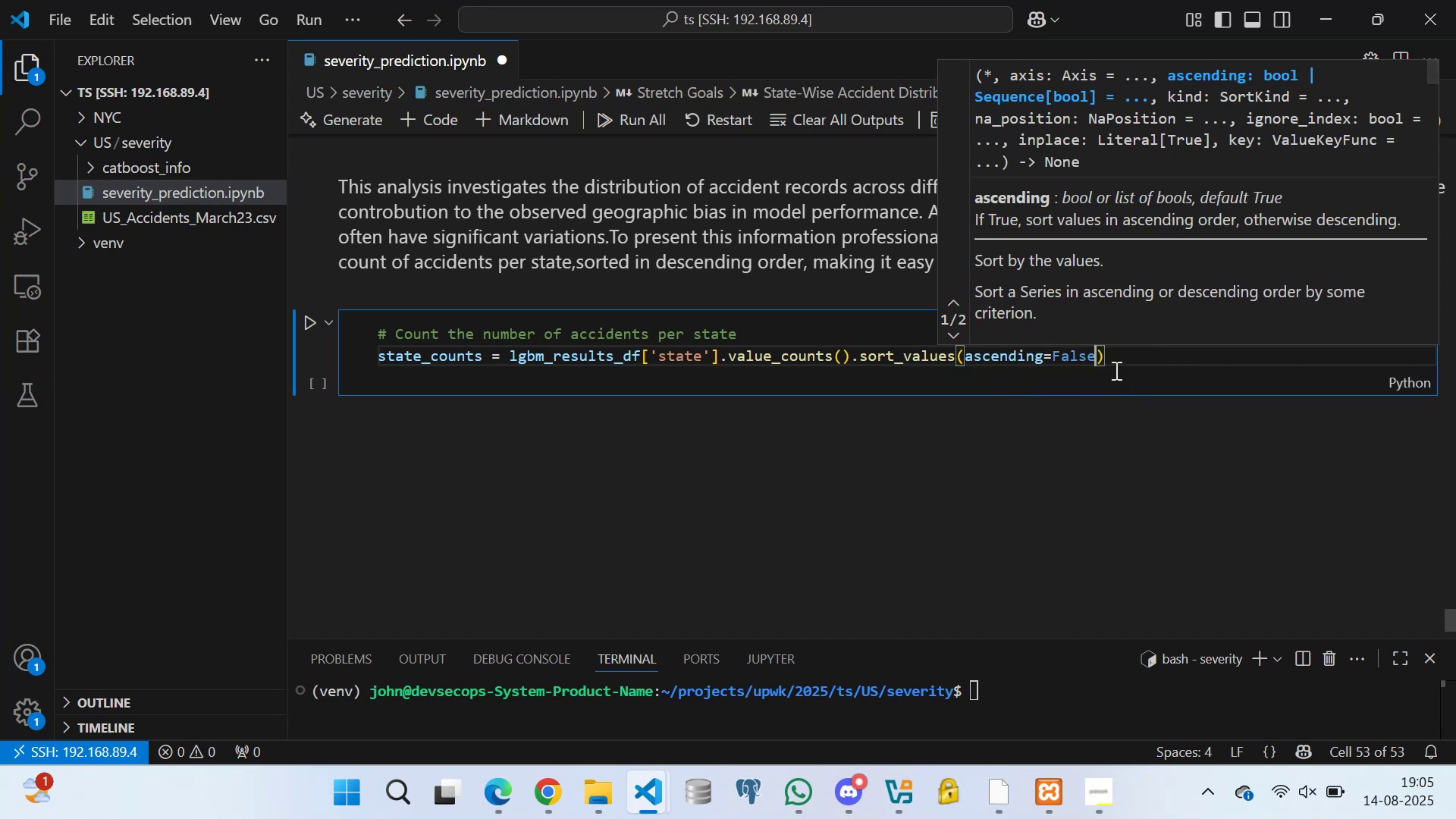 
left_click([1118, 357])
 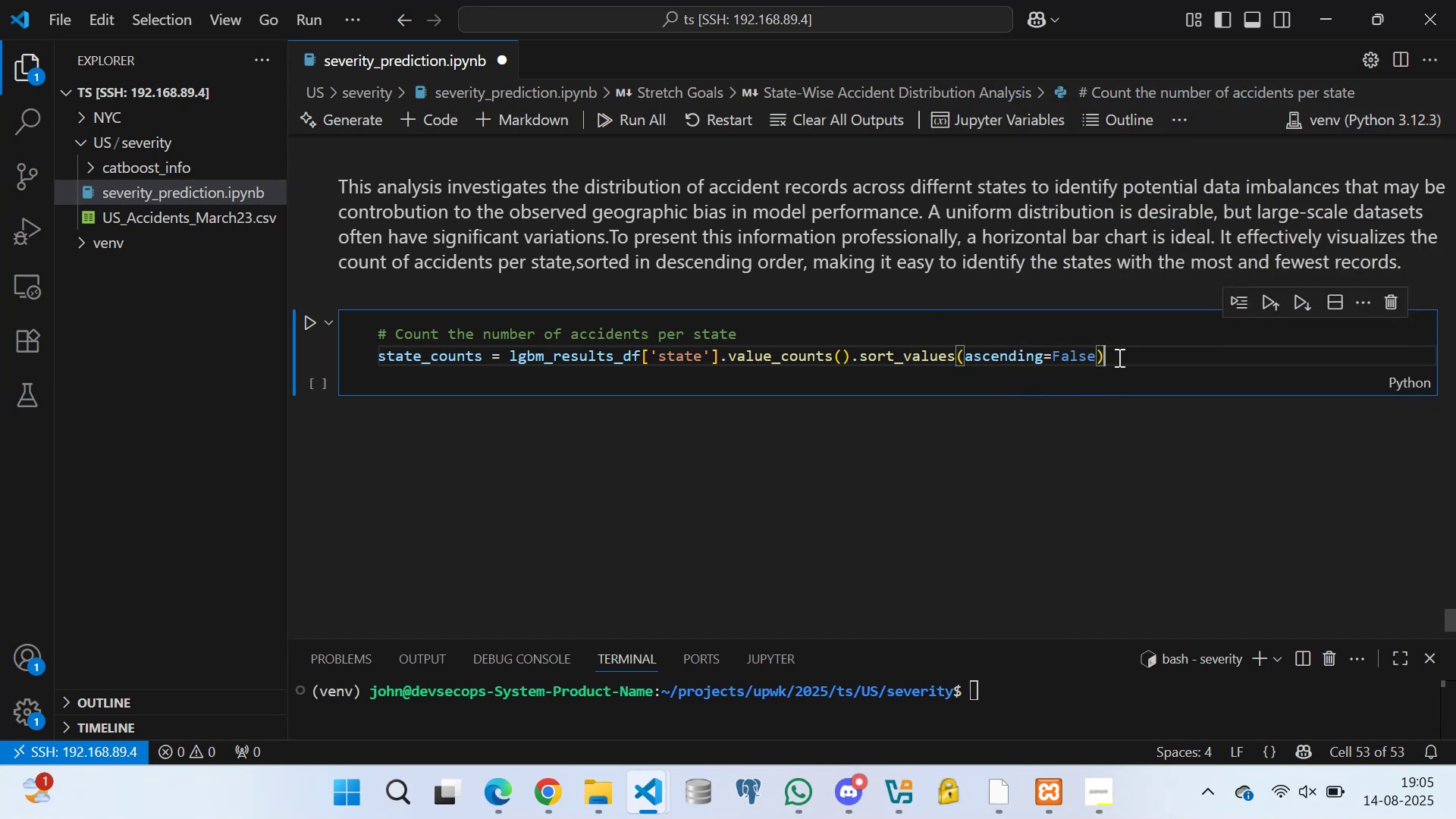 
key(Control+S)
 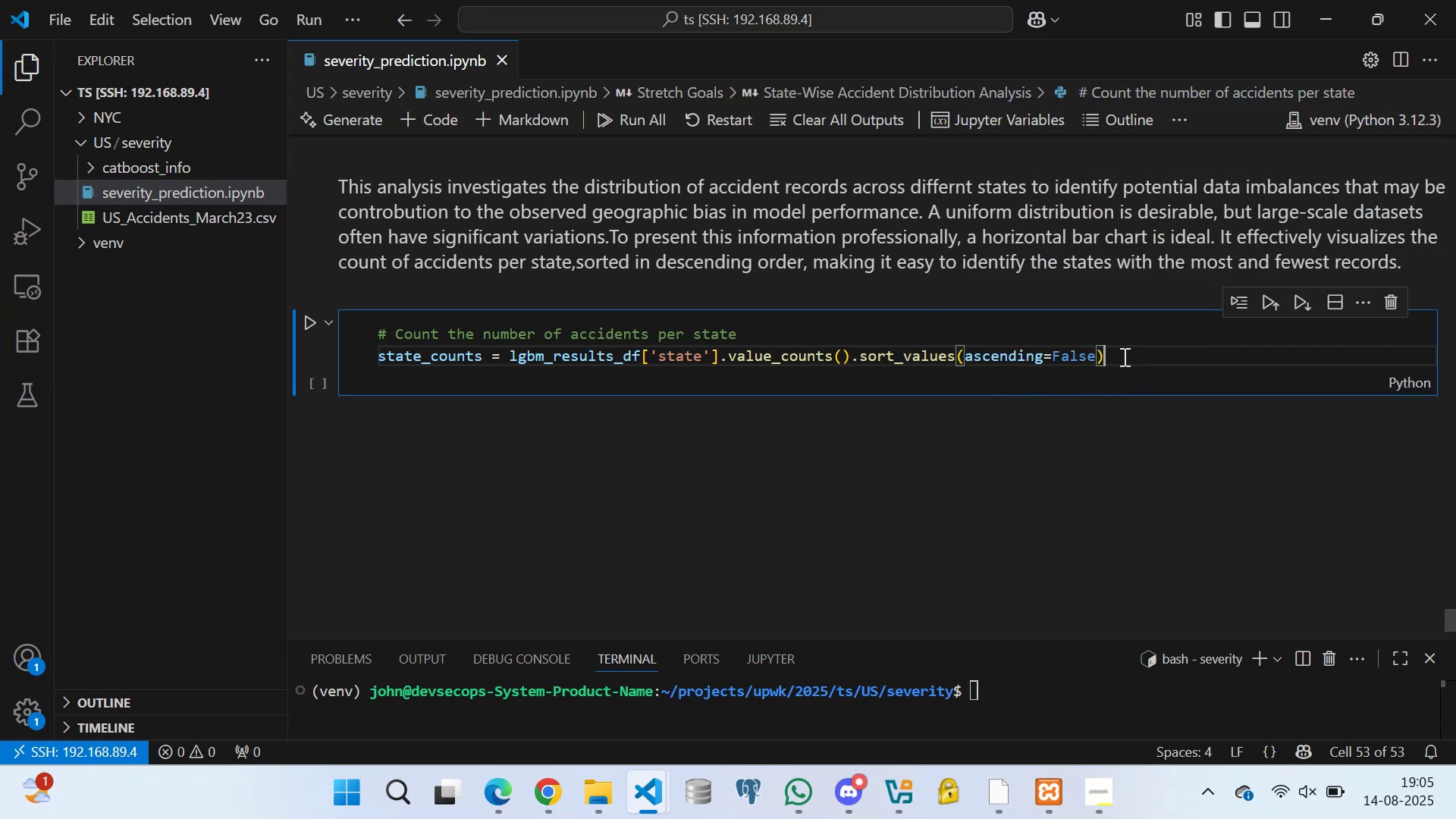 
key(Control+Enter)
 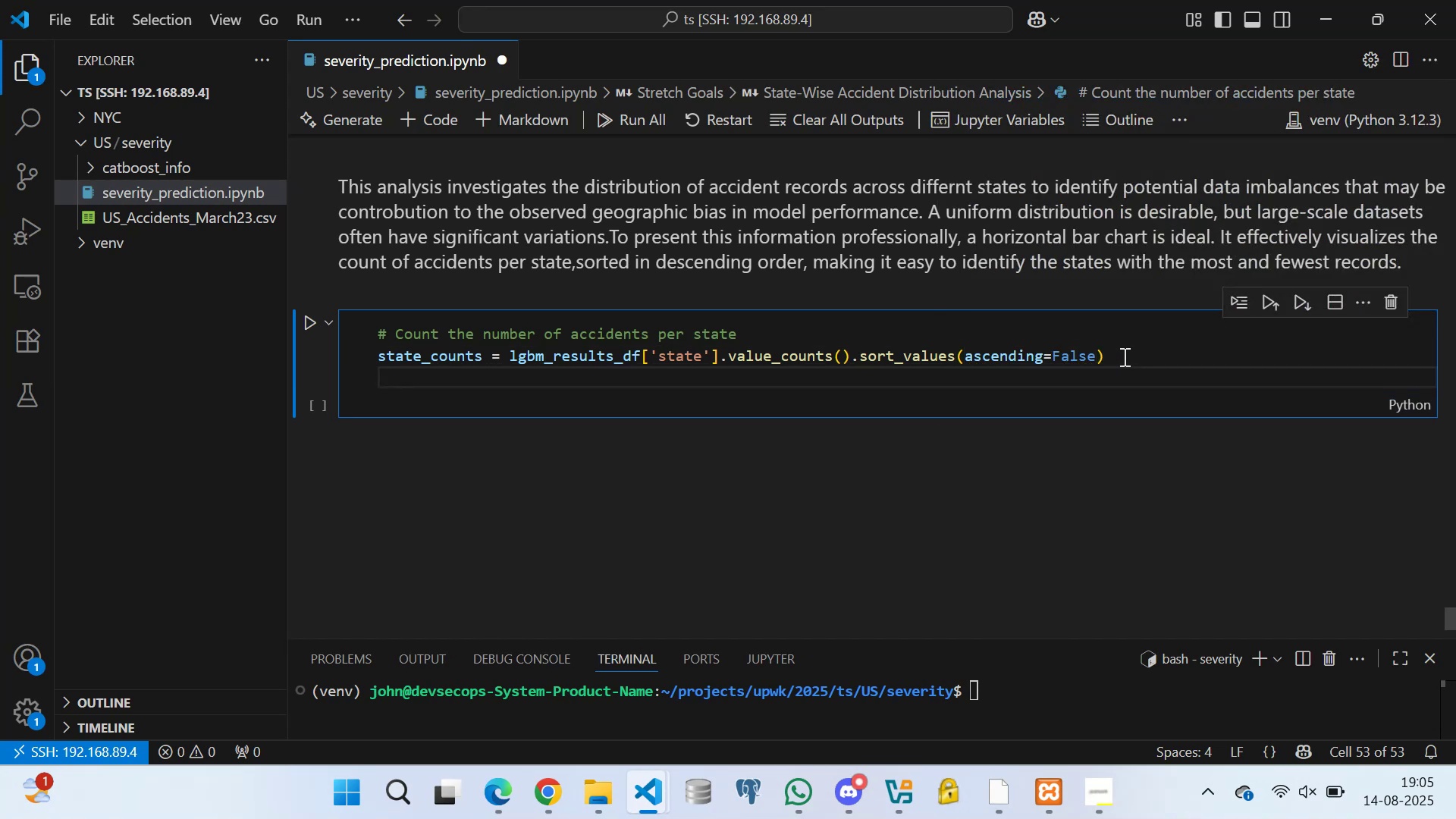 
type(sta)
 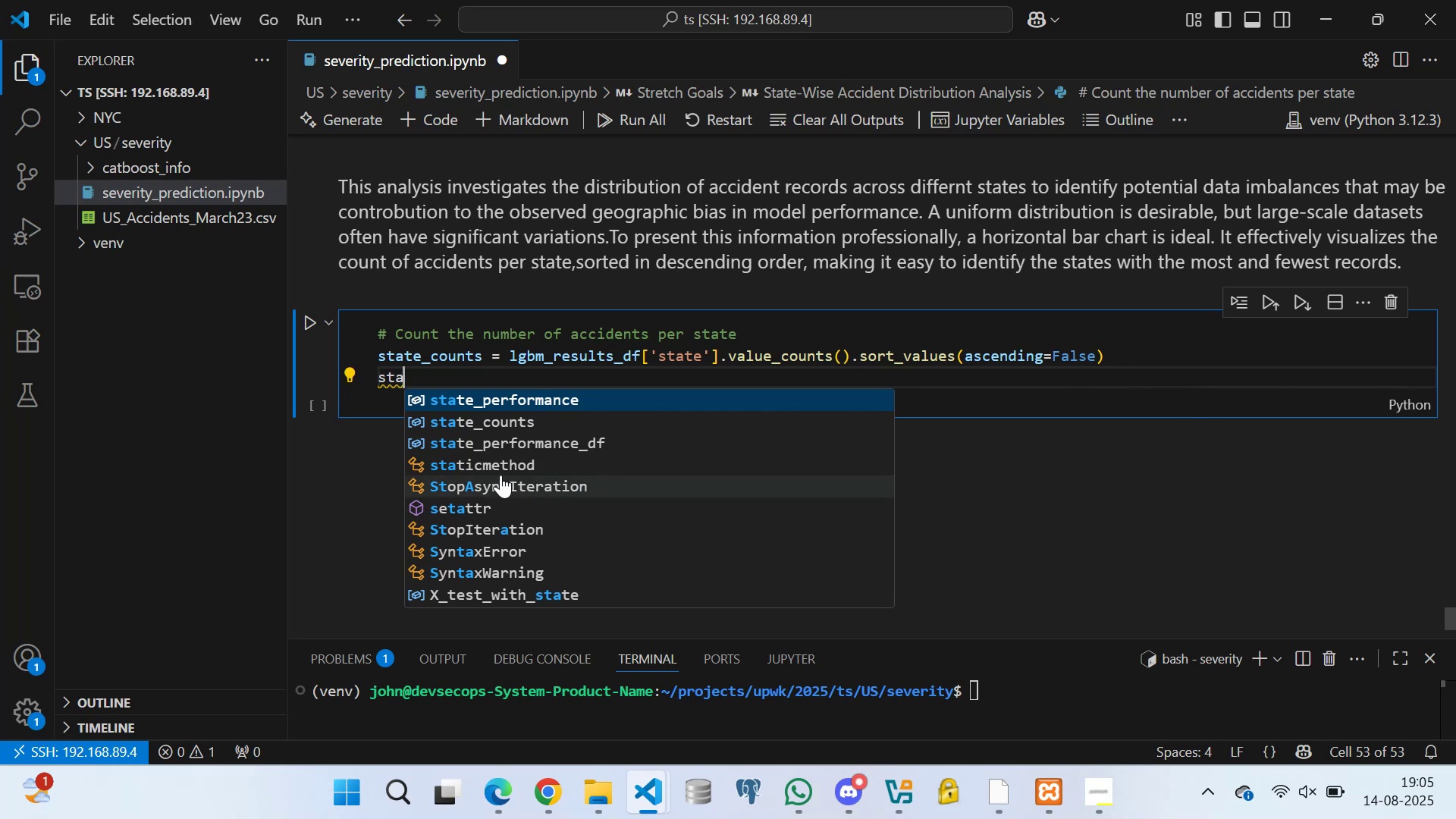 
left_click([494, 426])
 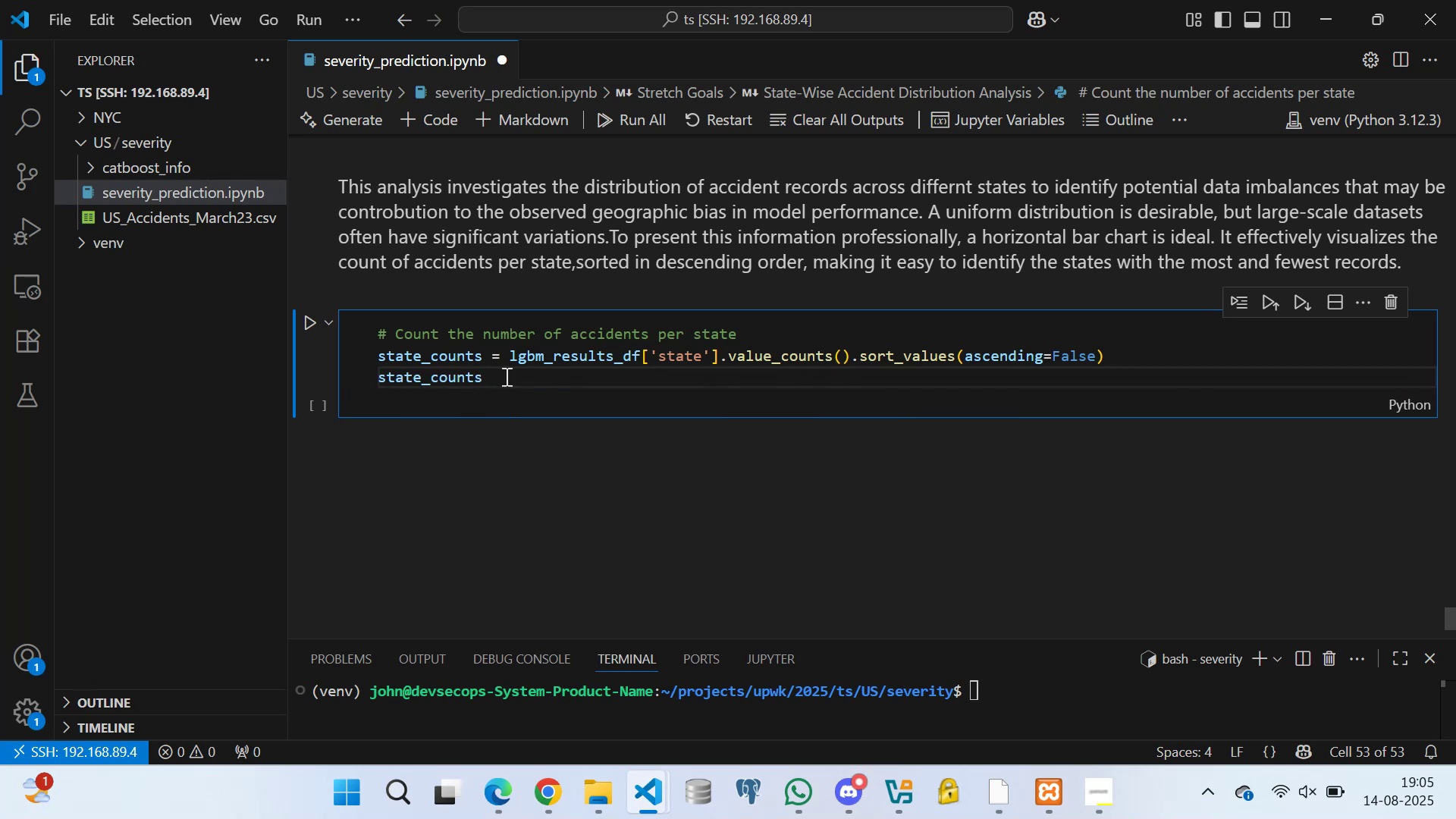 
key(Control+S)
 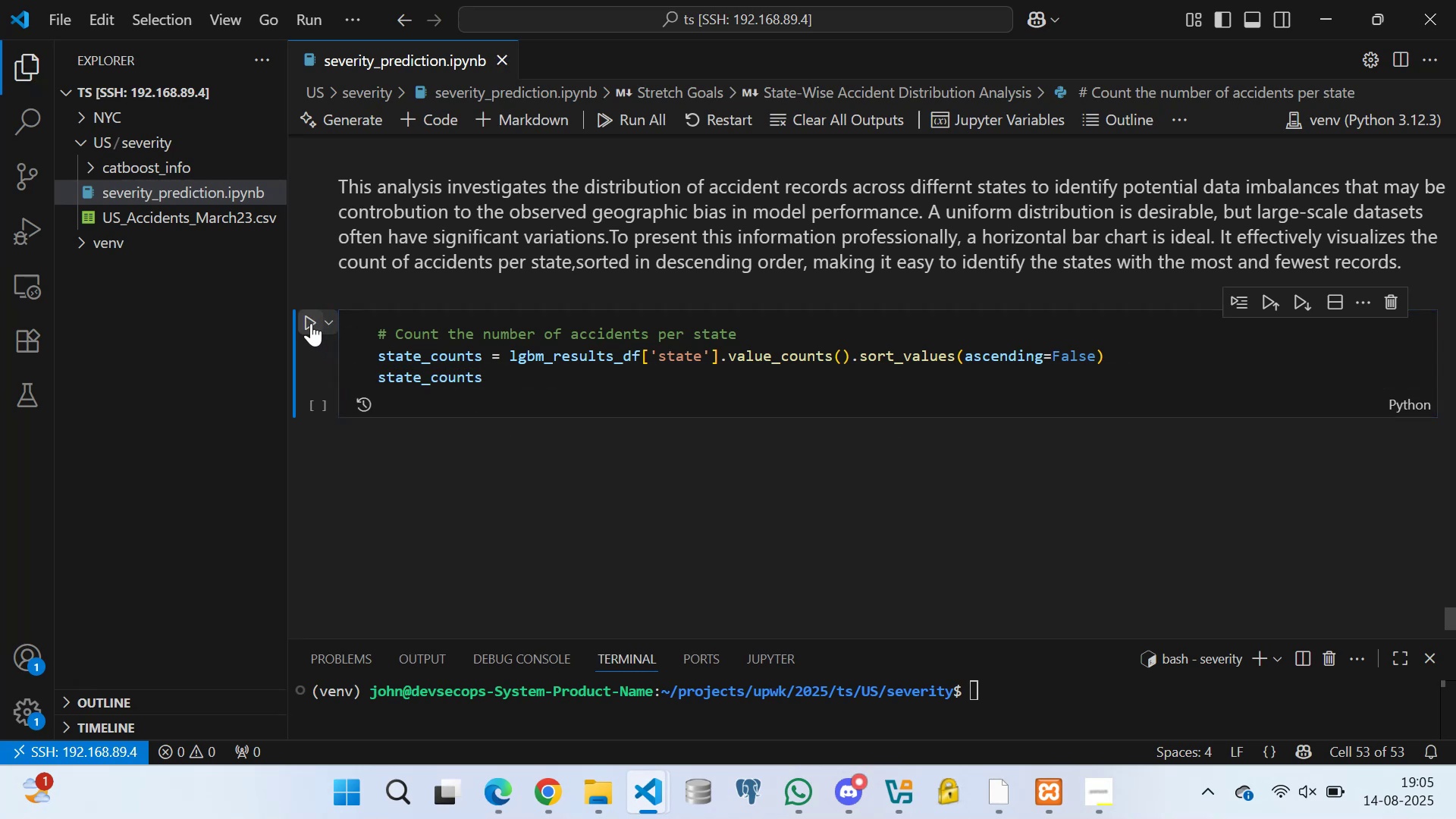 
scroll: coordinate [442, 420], scroll_direction: down, amount: 15.0
 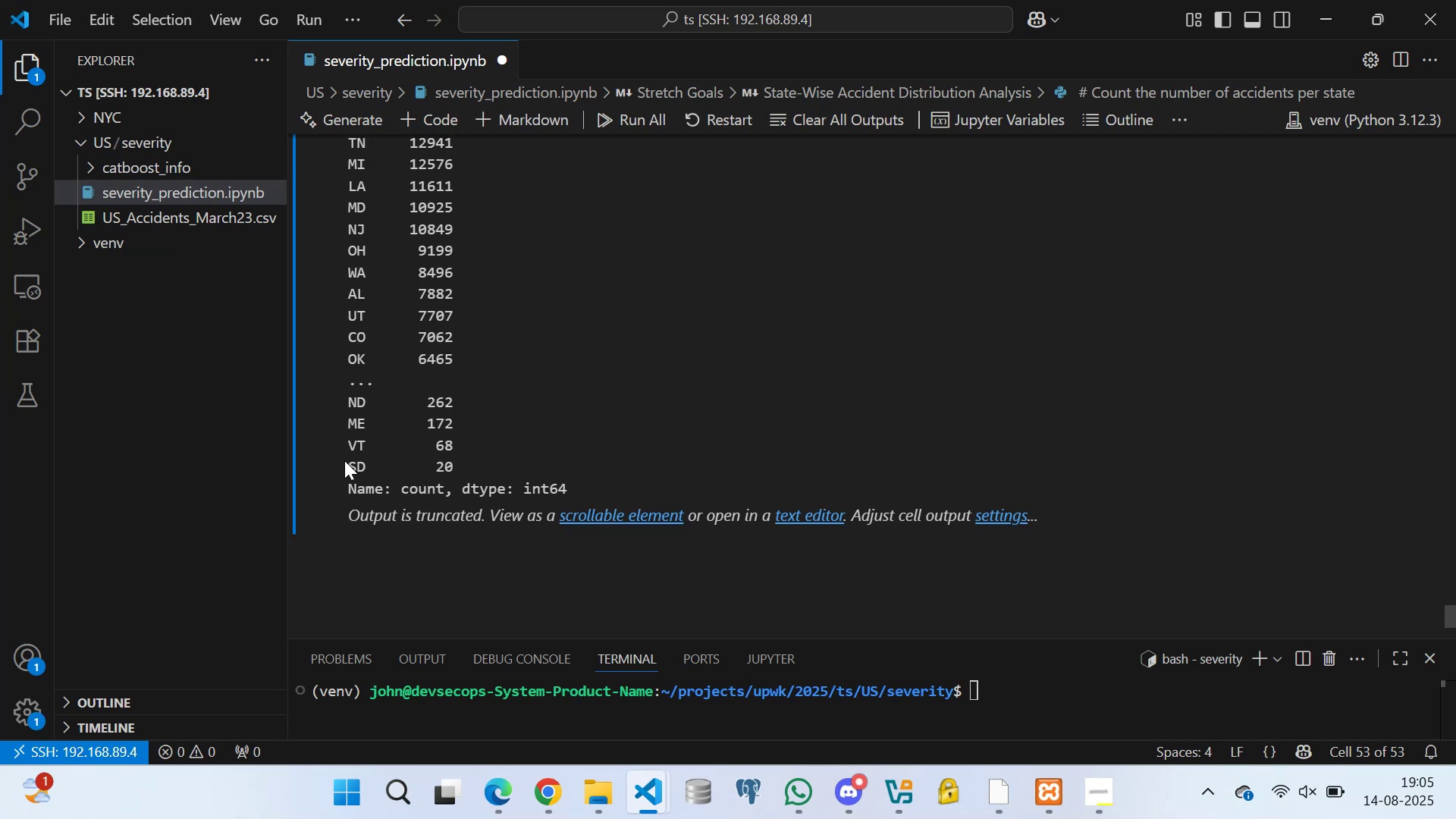 
left_click_drag(start_coordinate=[347, 469], to_coordinate=[477, 469])
 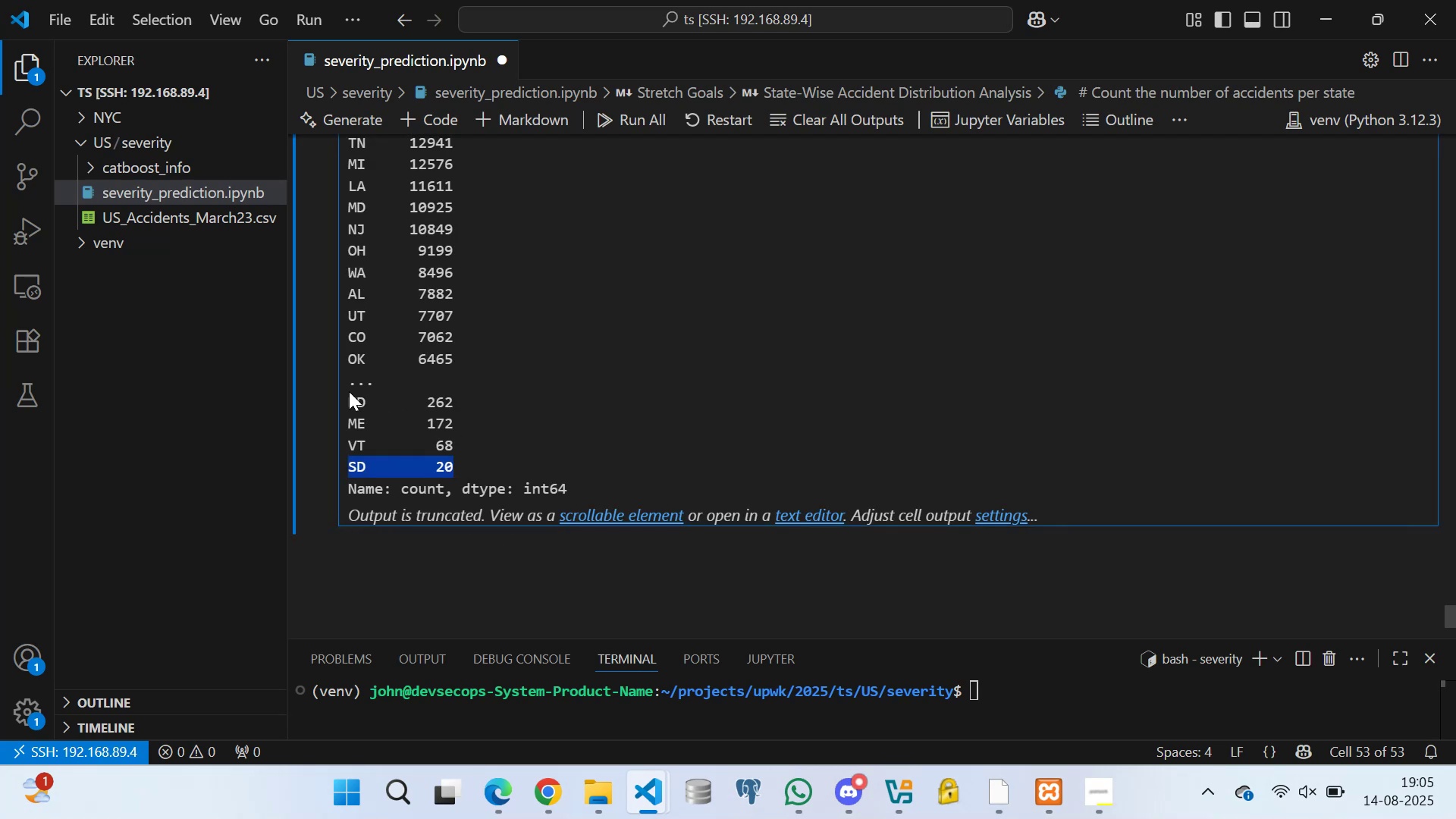 
left_click_drag(start_coordinate=[350, 400], to_coordinate=[467, 466])
 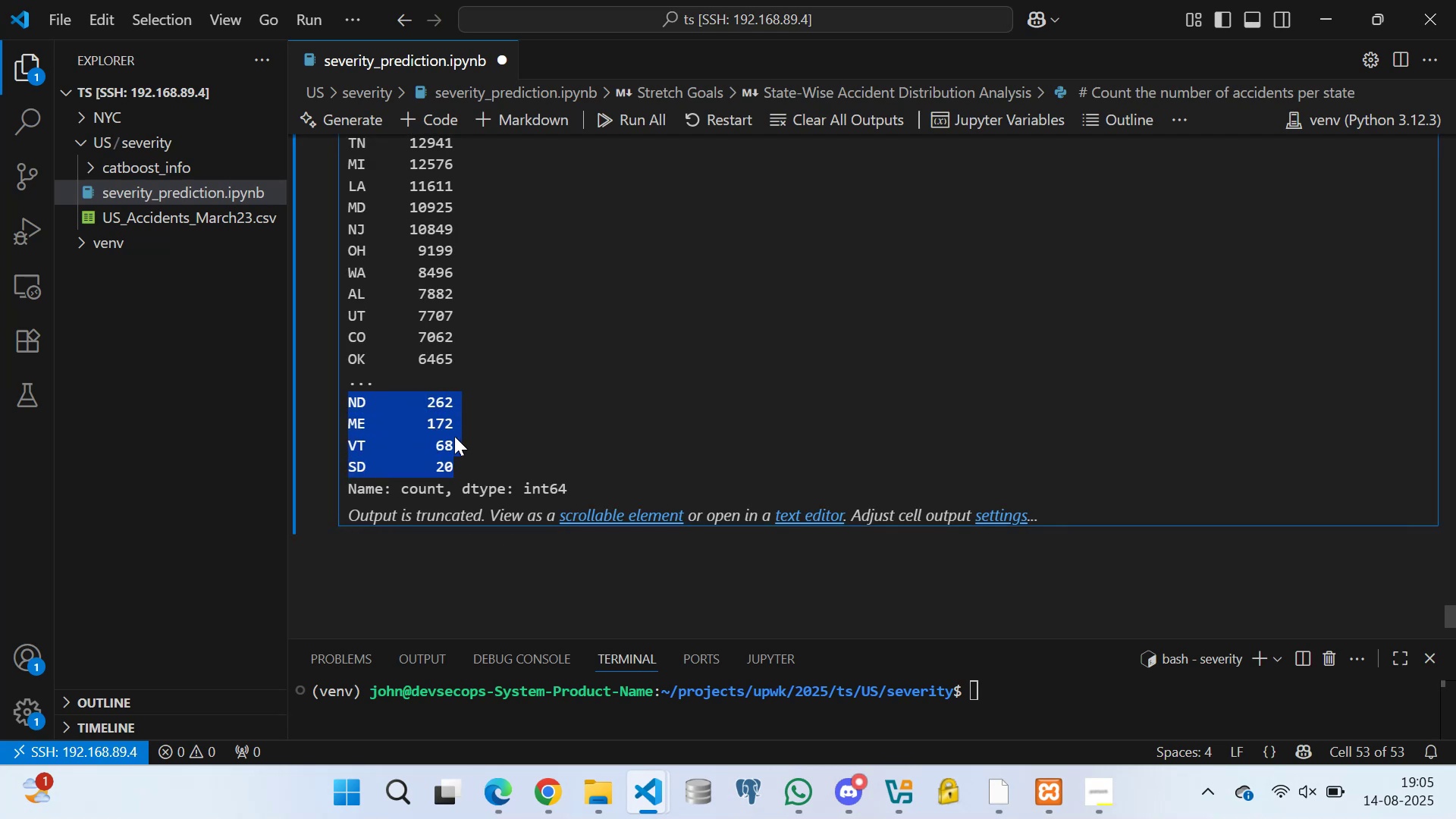 
left_click([444, 448])
 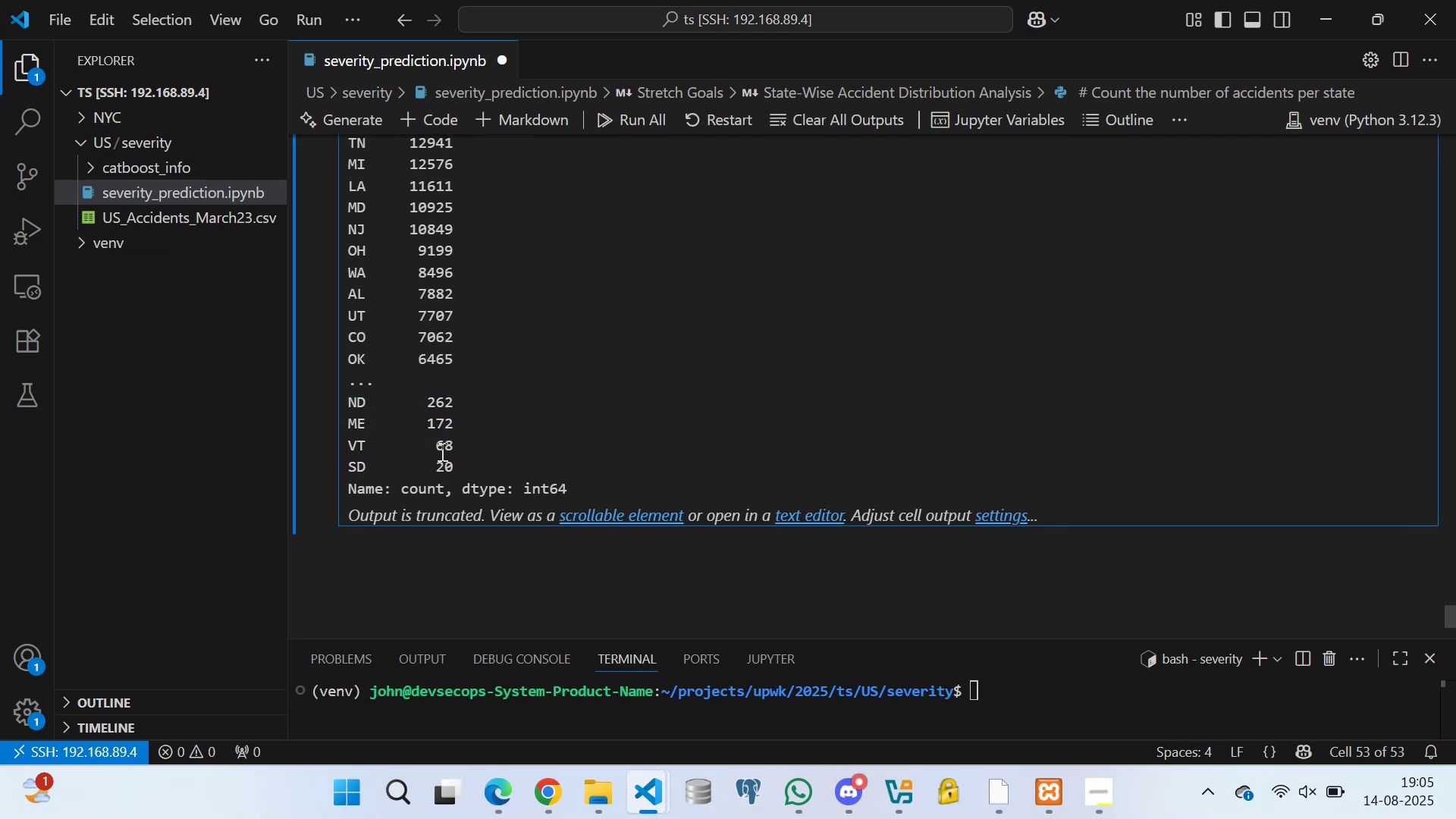 
scroll: coordinate [444, 424], scroll_direction: up, amount: 11.0
 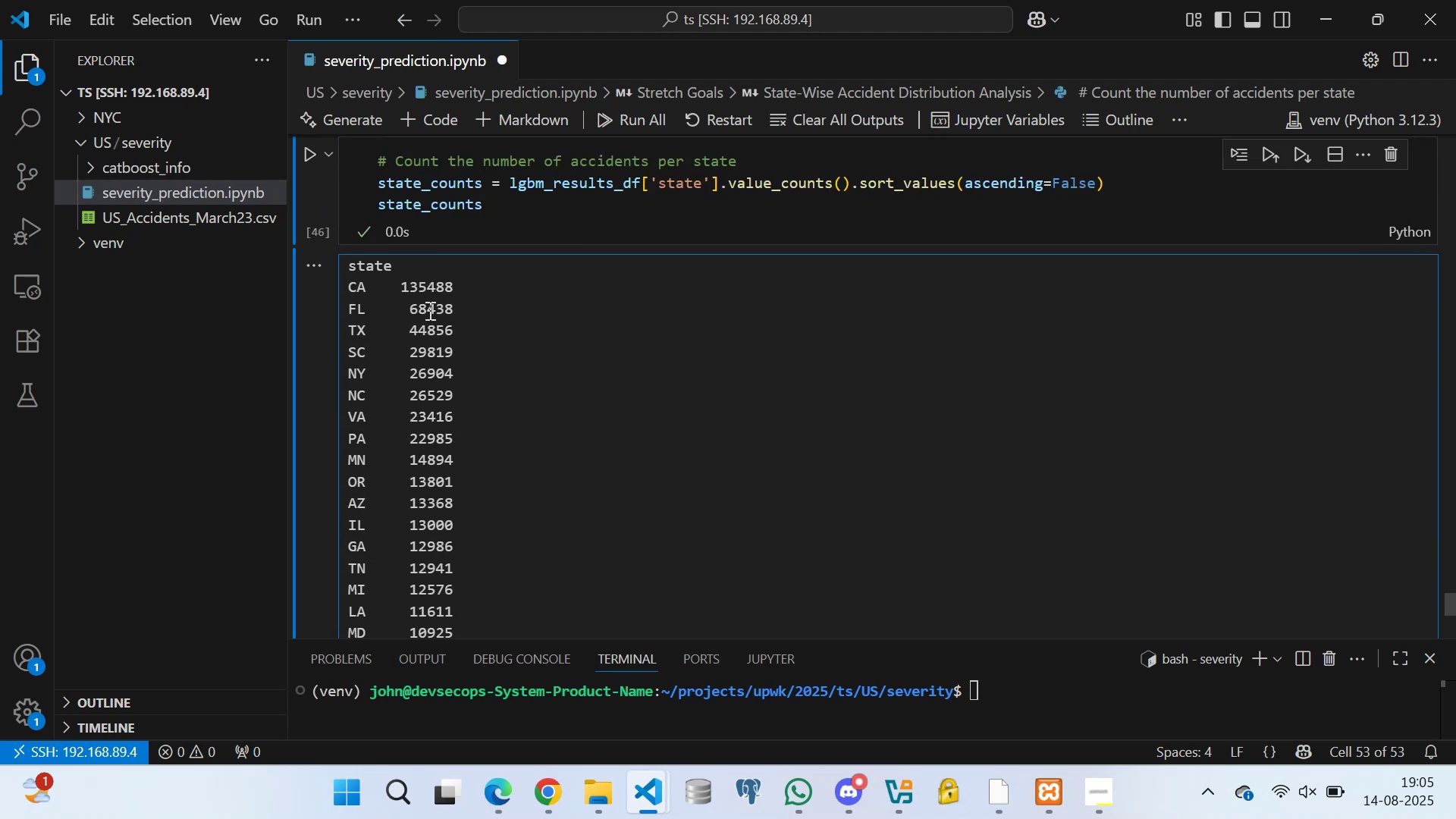 
left_click([429, 293])
 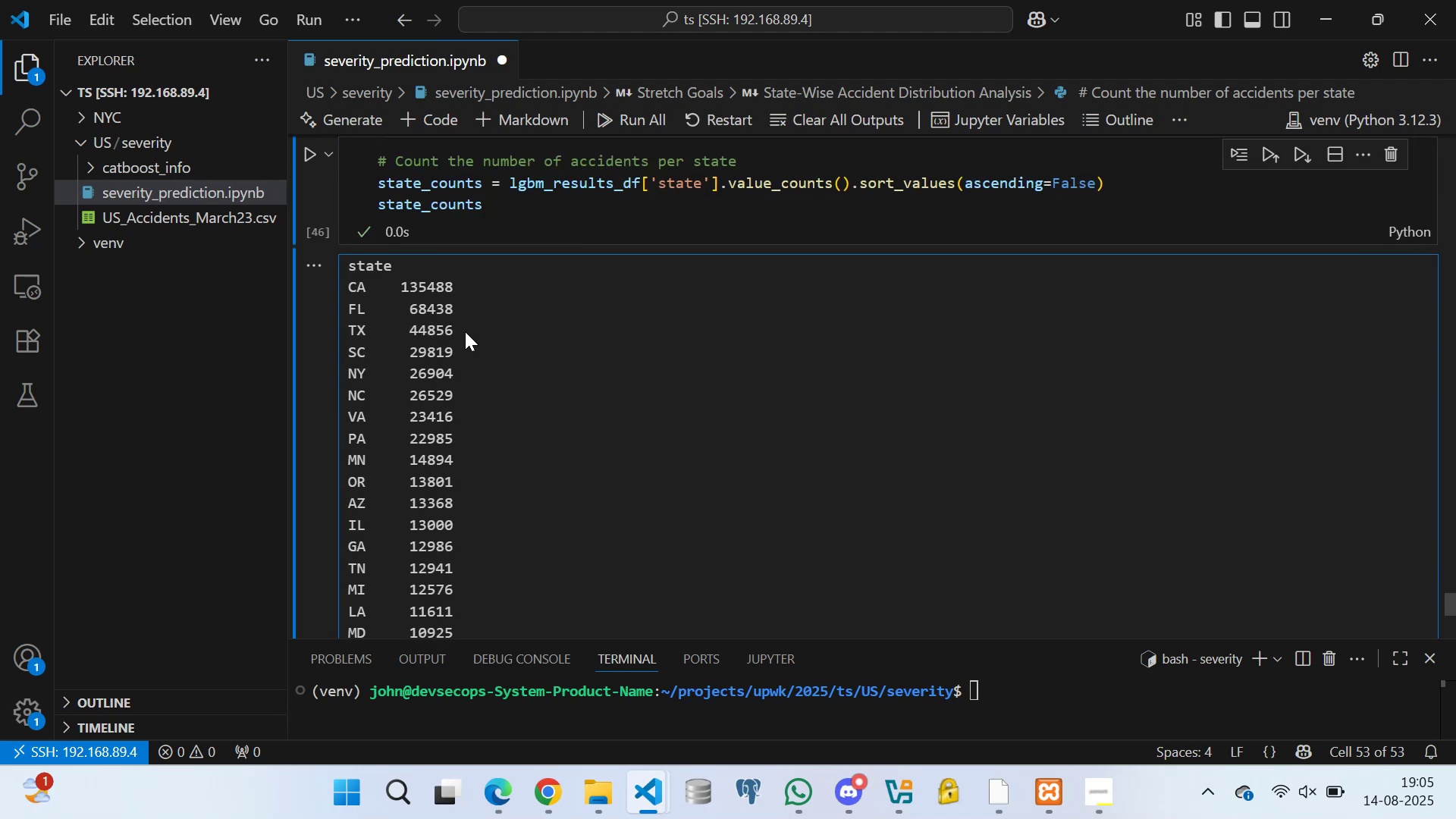 
key(Control+S)
 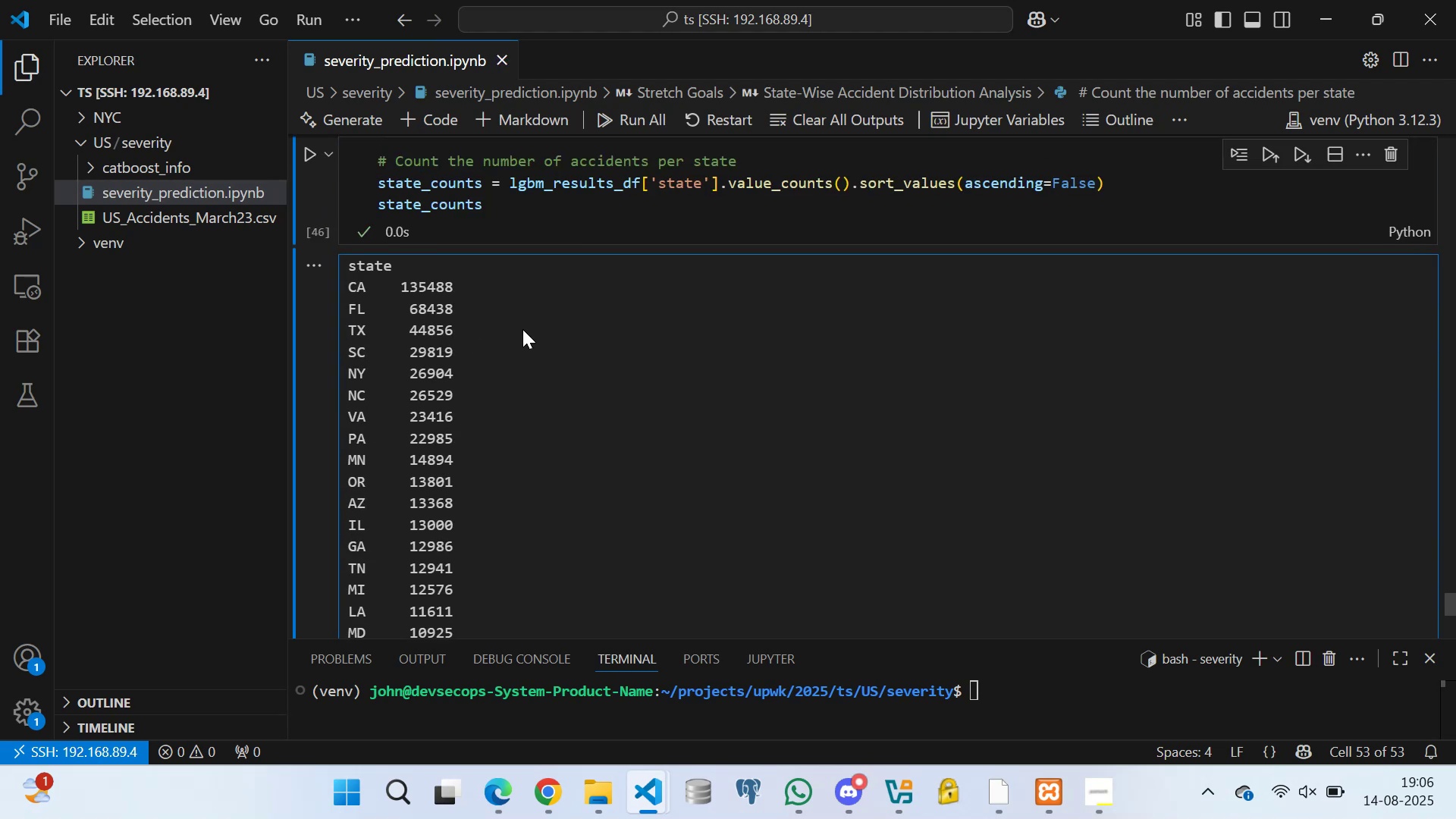 
scroll: coordinate [546, 406], scroll_direction: down, amount: 12.0
 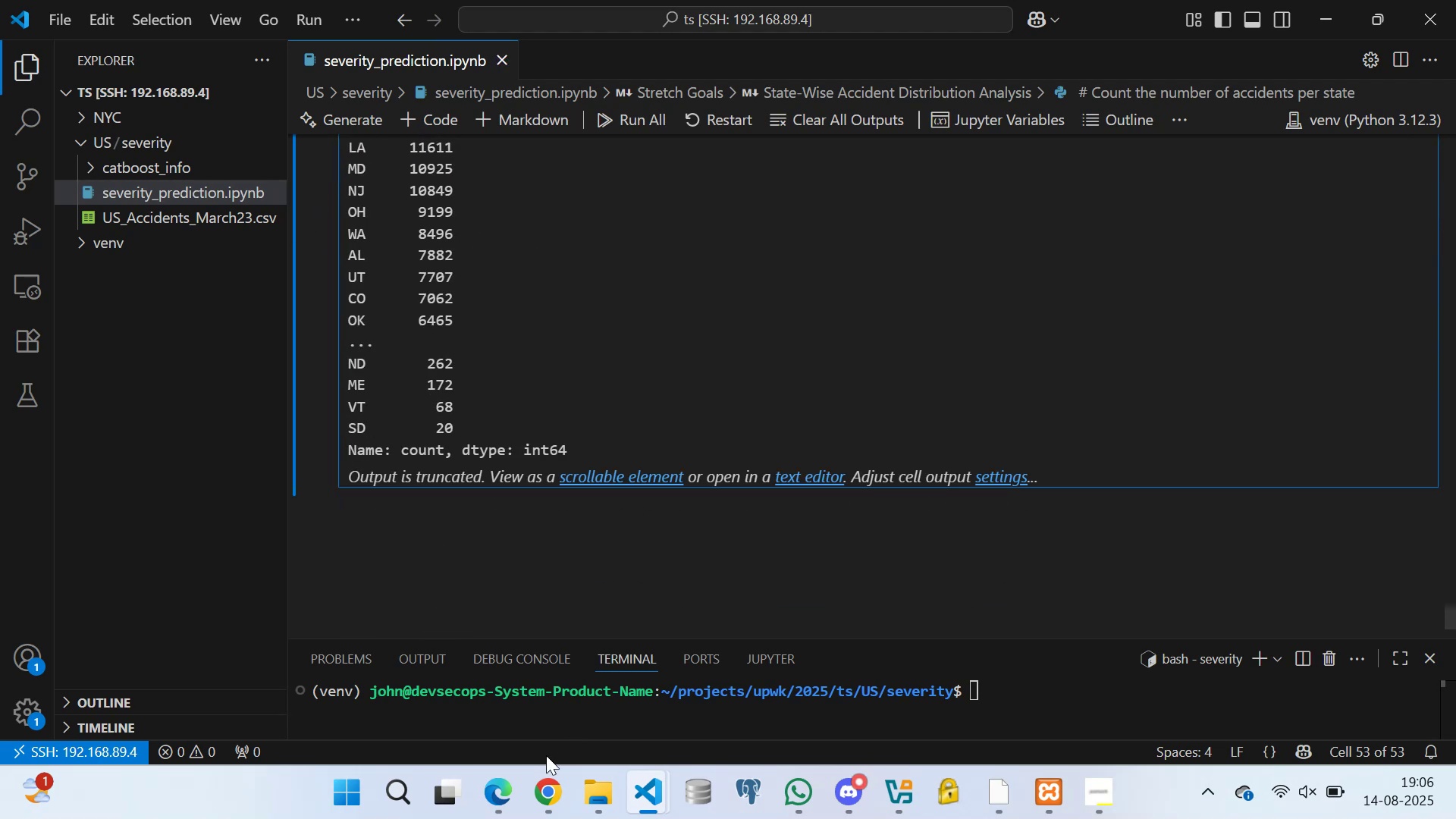 
left_click([504, 804])
 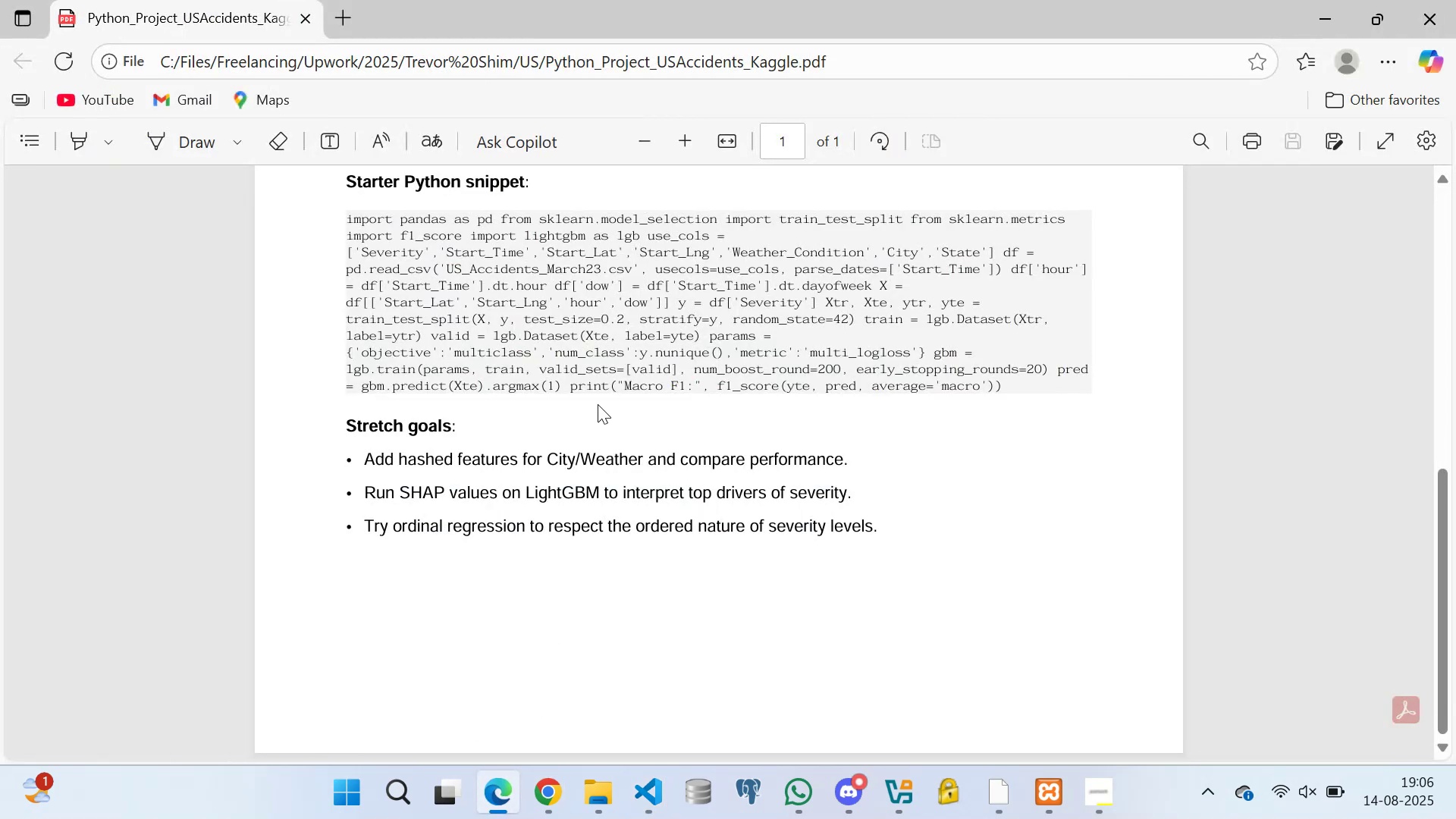 
scroll: coordinate [568, 384], scroll_direction: down, amount: 2.0
 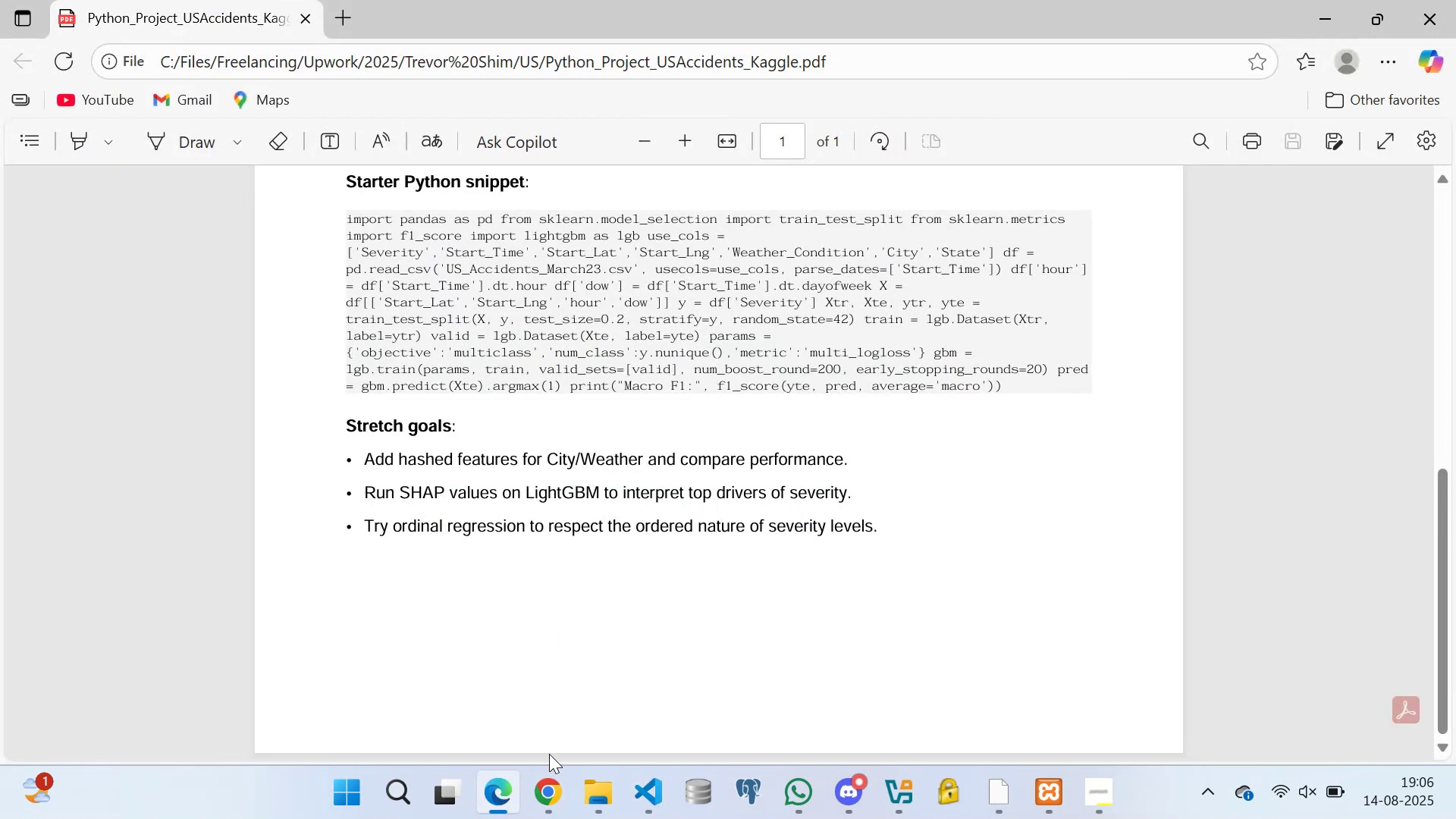 
left_click([498, 789])
 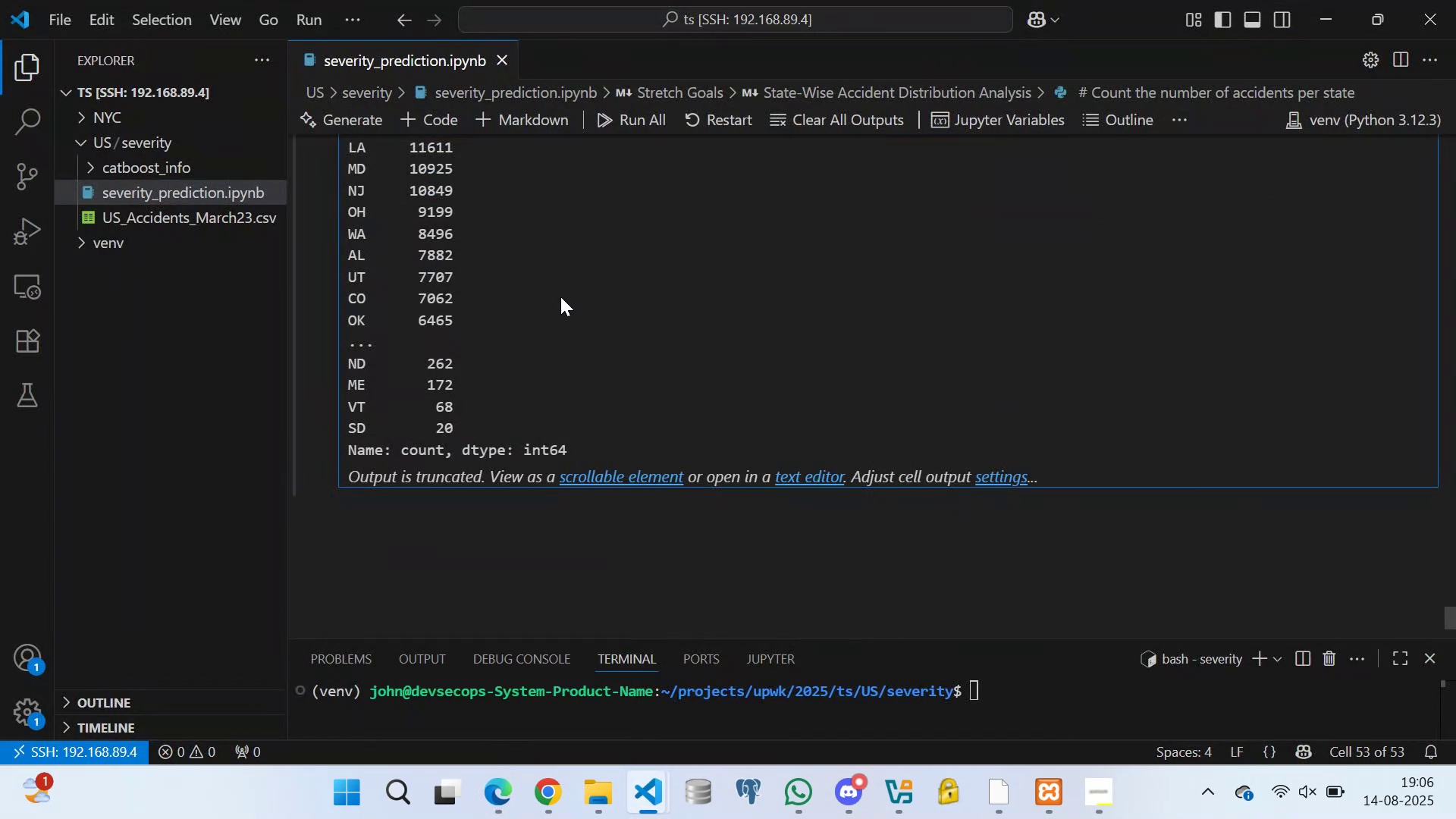 
left_click([563, 314])
 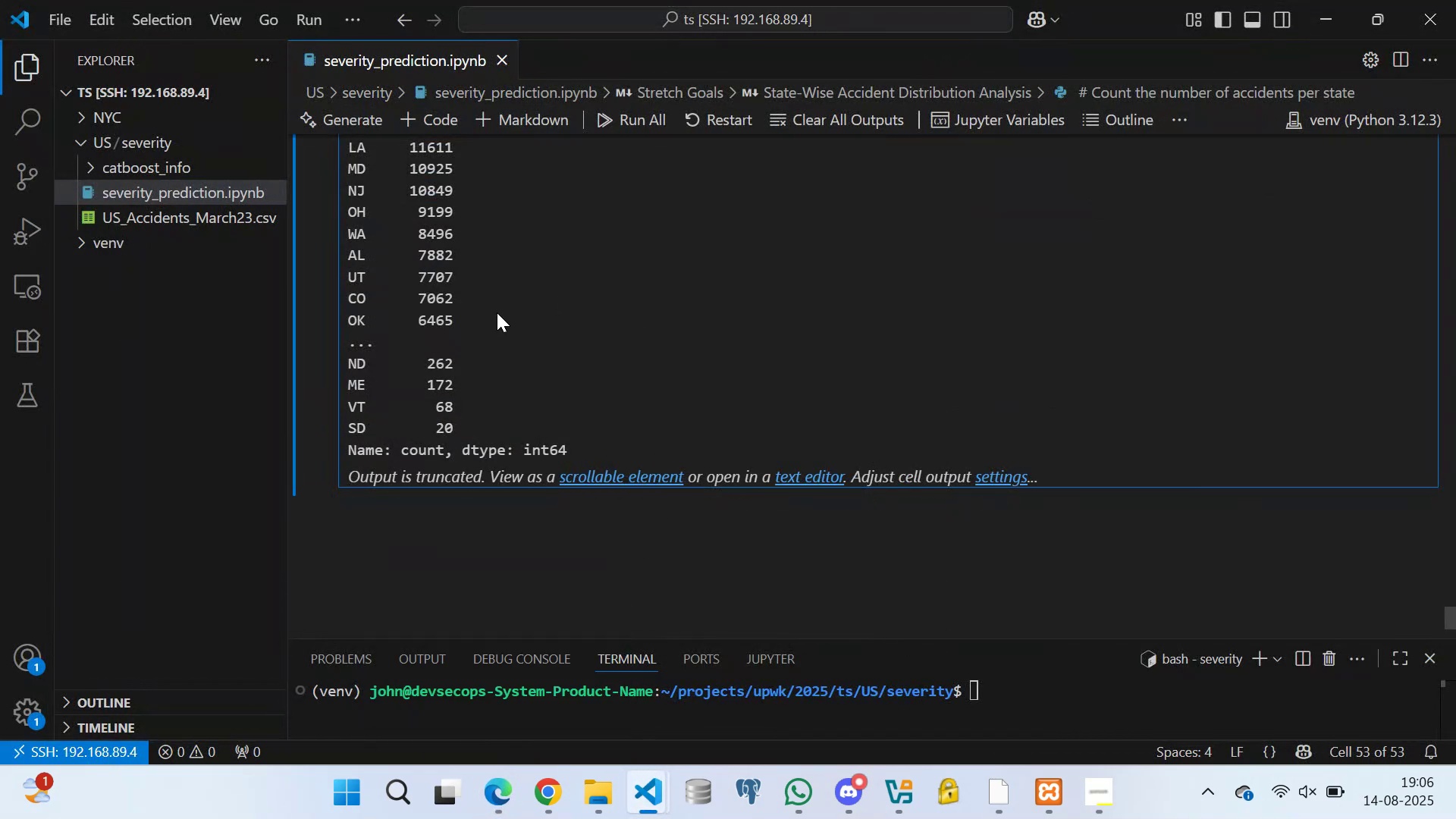 
scroll: coordinate [453, 307], scroll_direction: up, amount: 14.0
 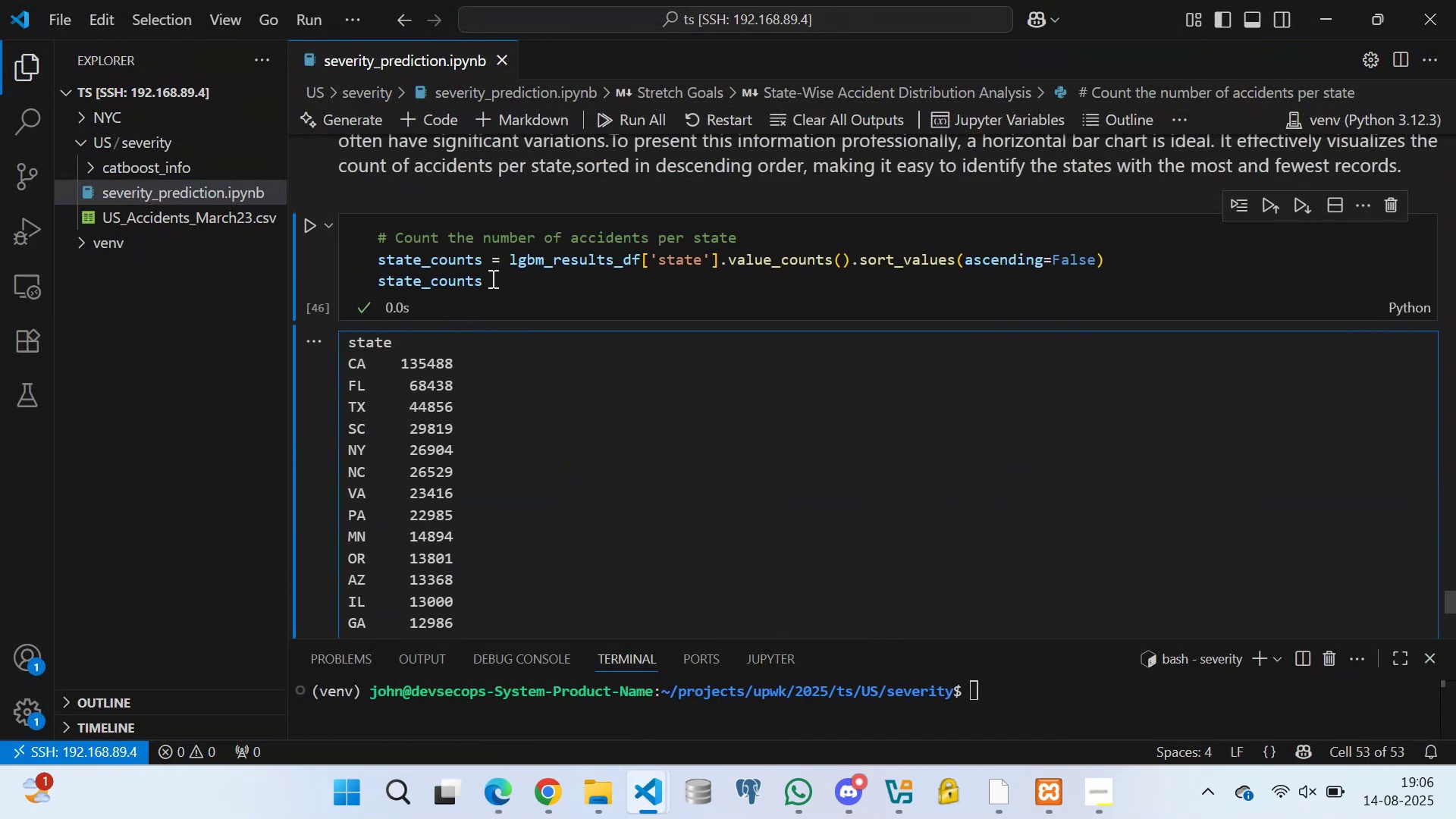 
left_click([500, 258])
 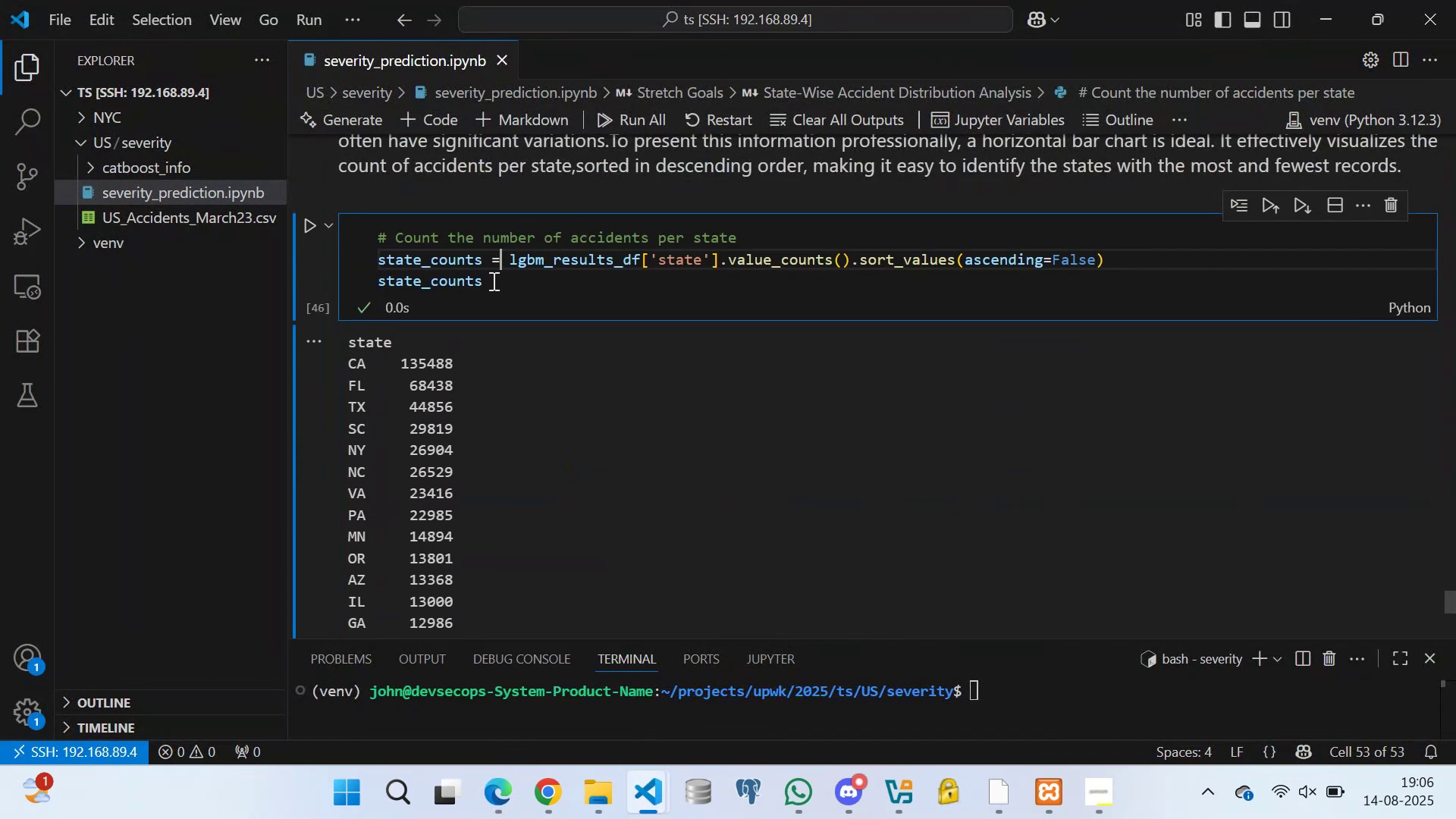 
left_click([492, 281])
 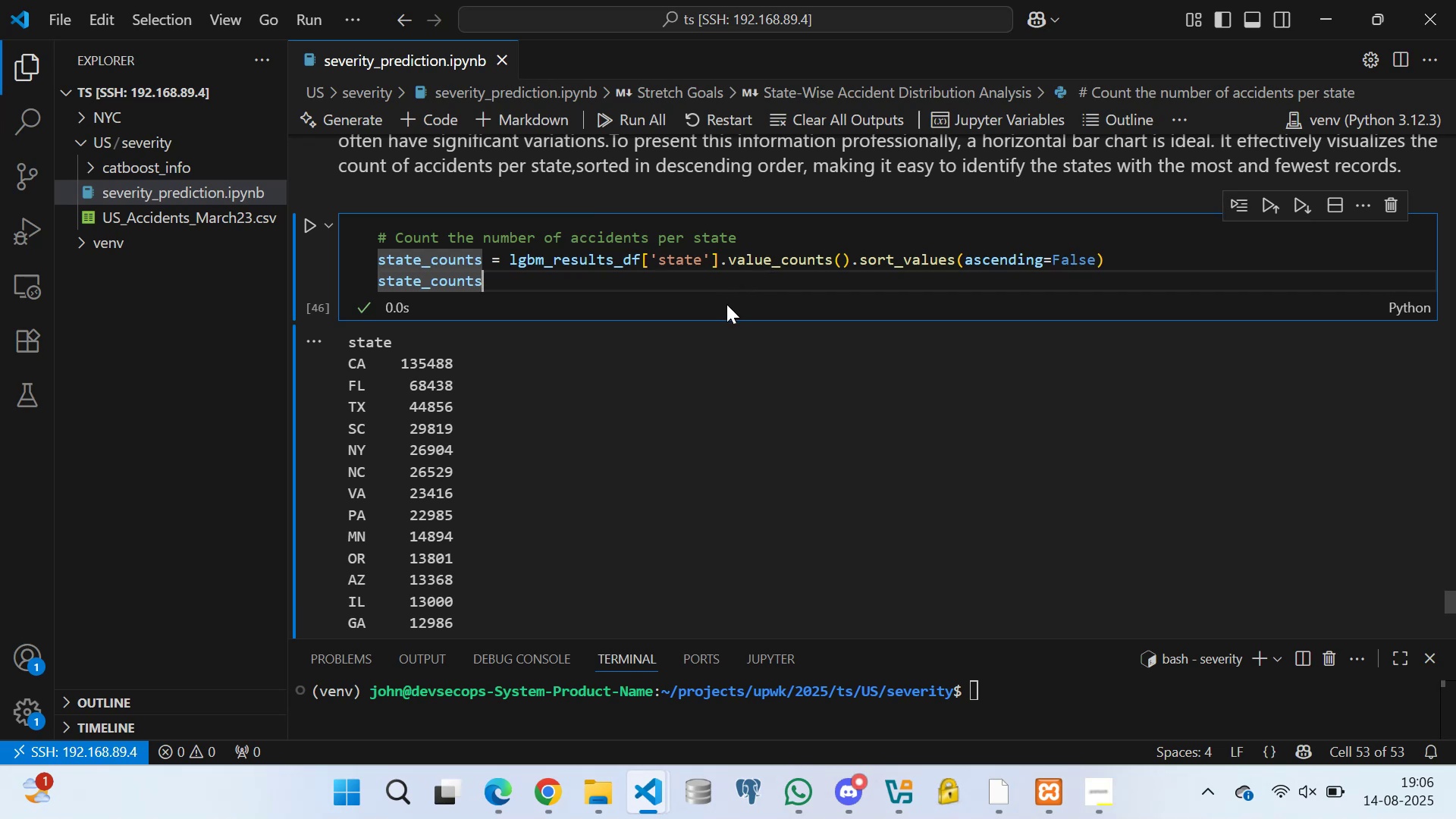 
wait(11.26)
 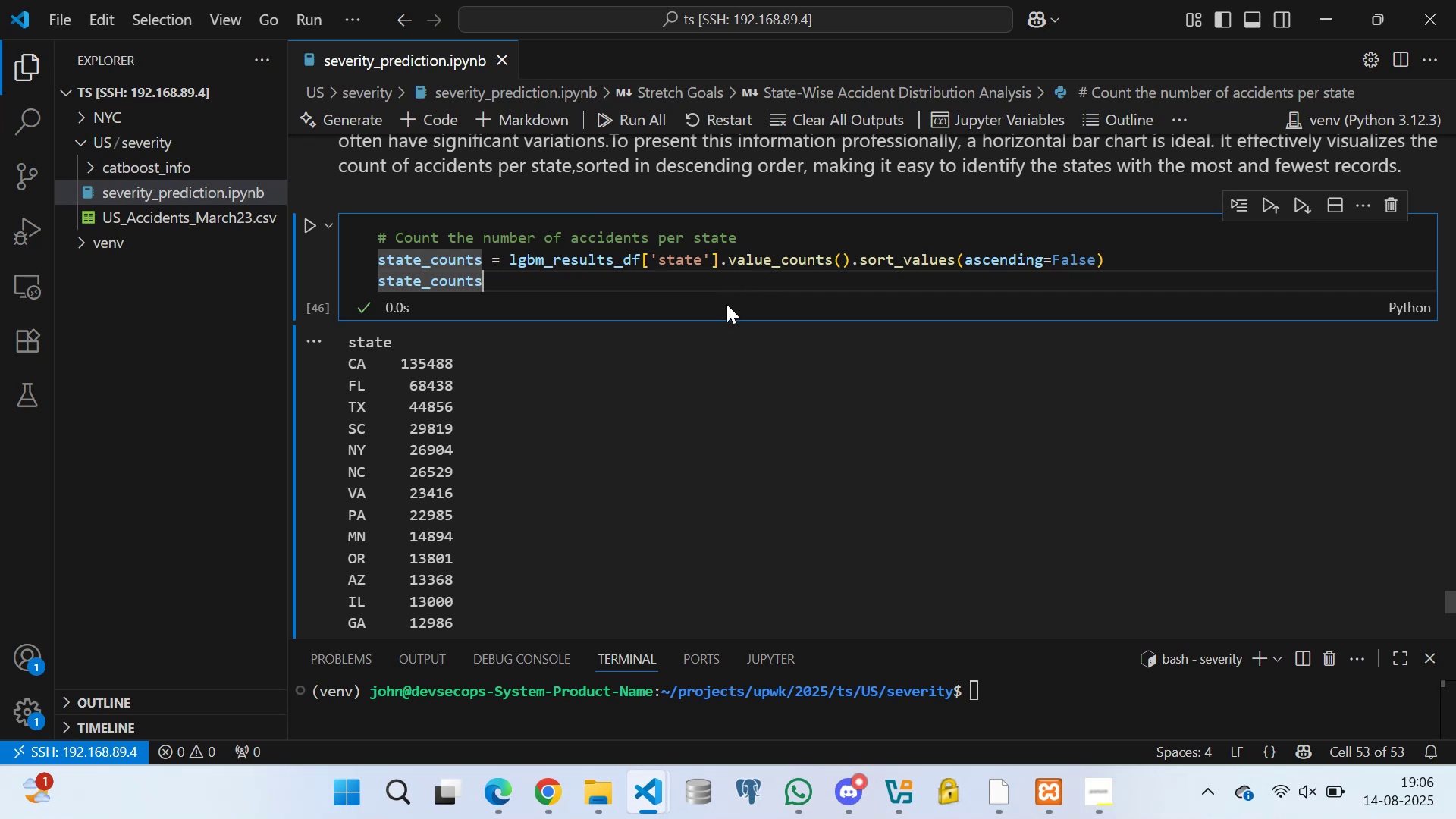 
left_click([996, 797])
 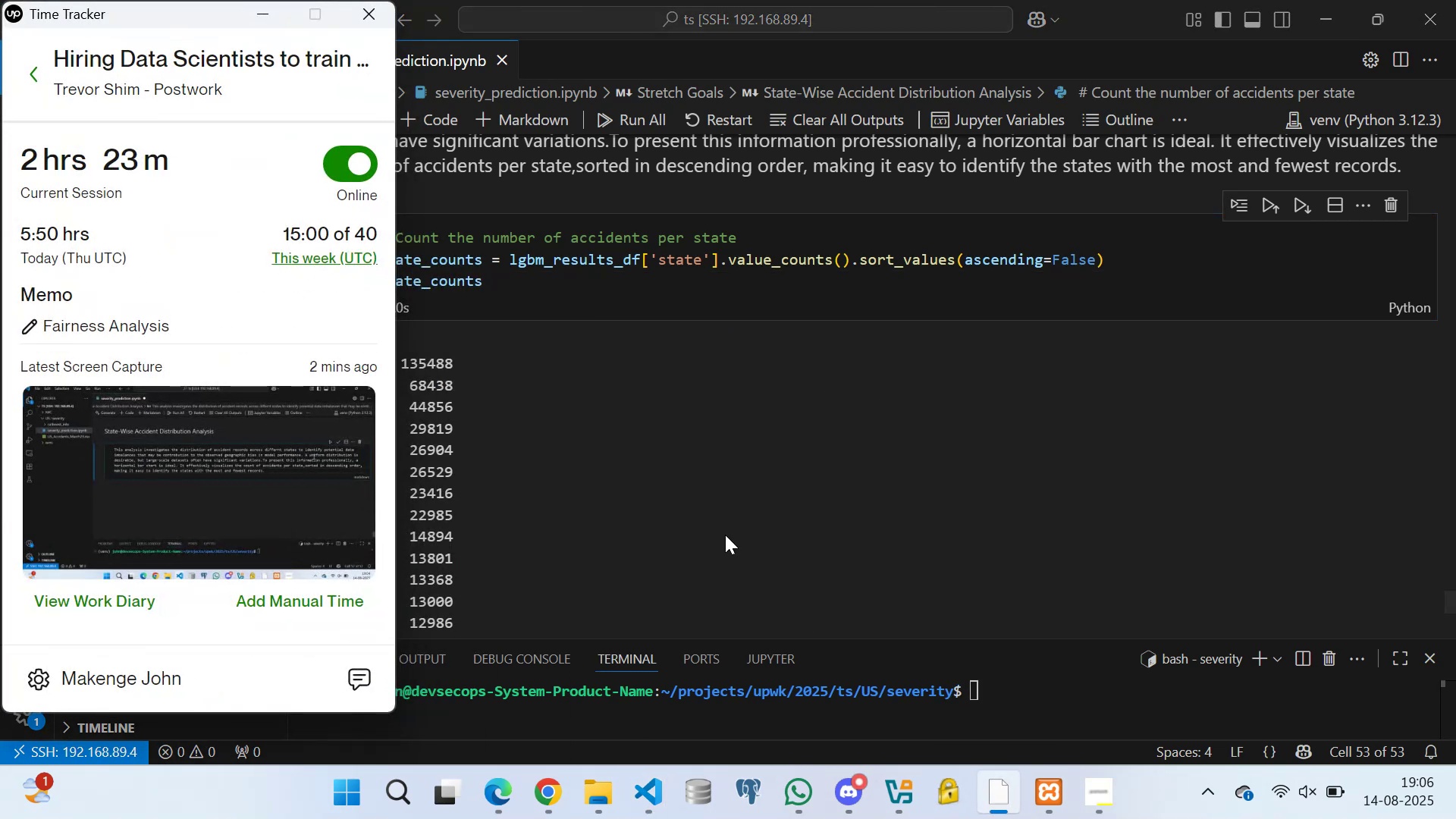 
left_click([704, 497])
 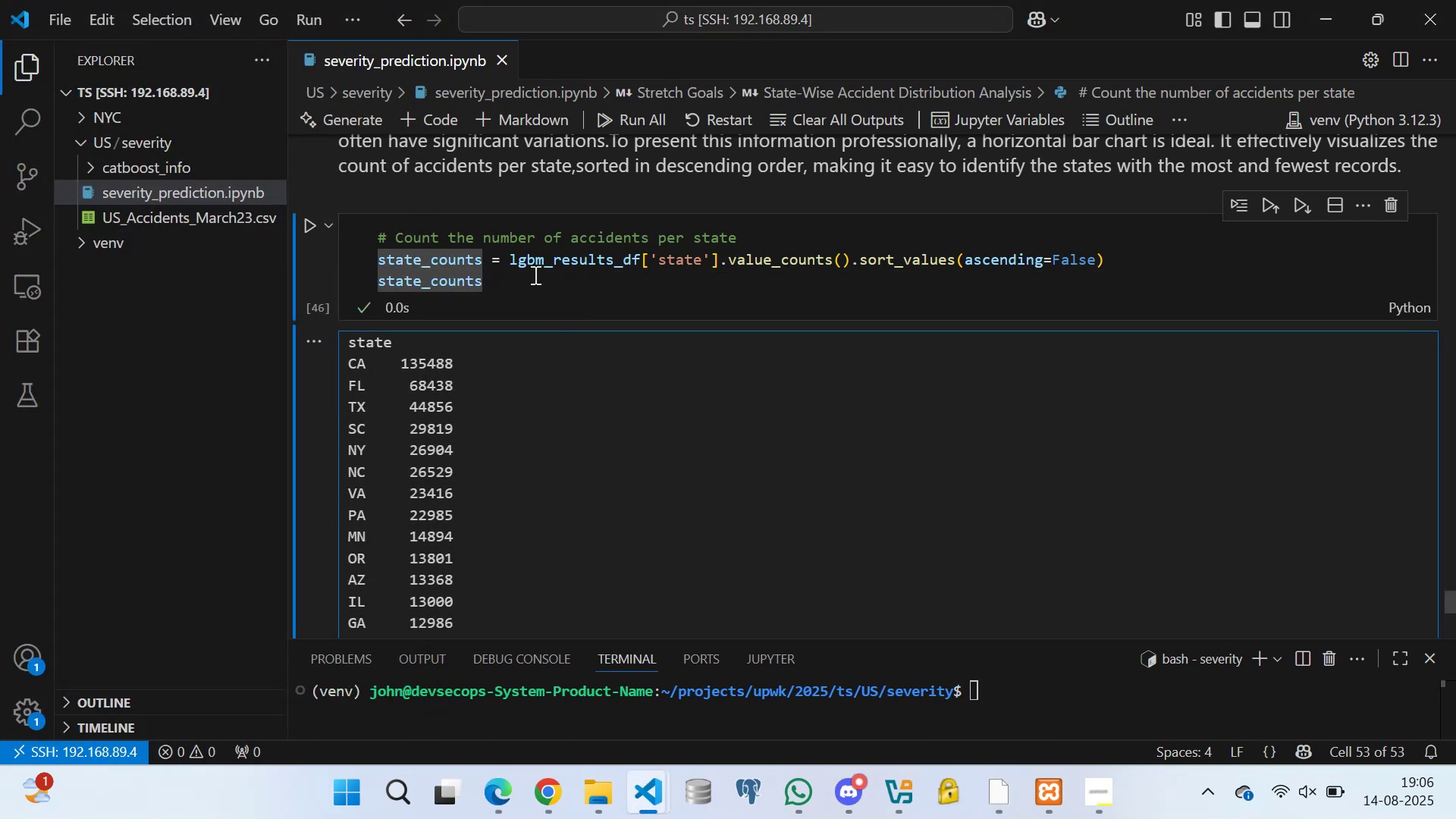 
left_click([533, 273])
 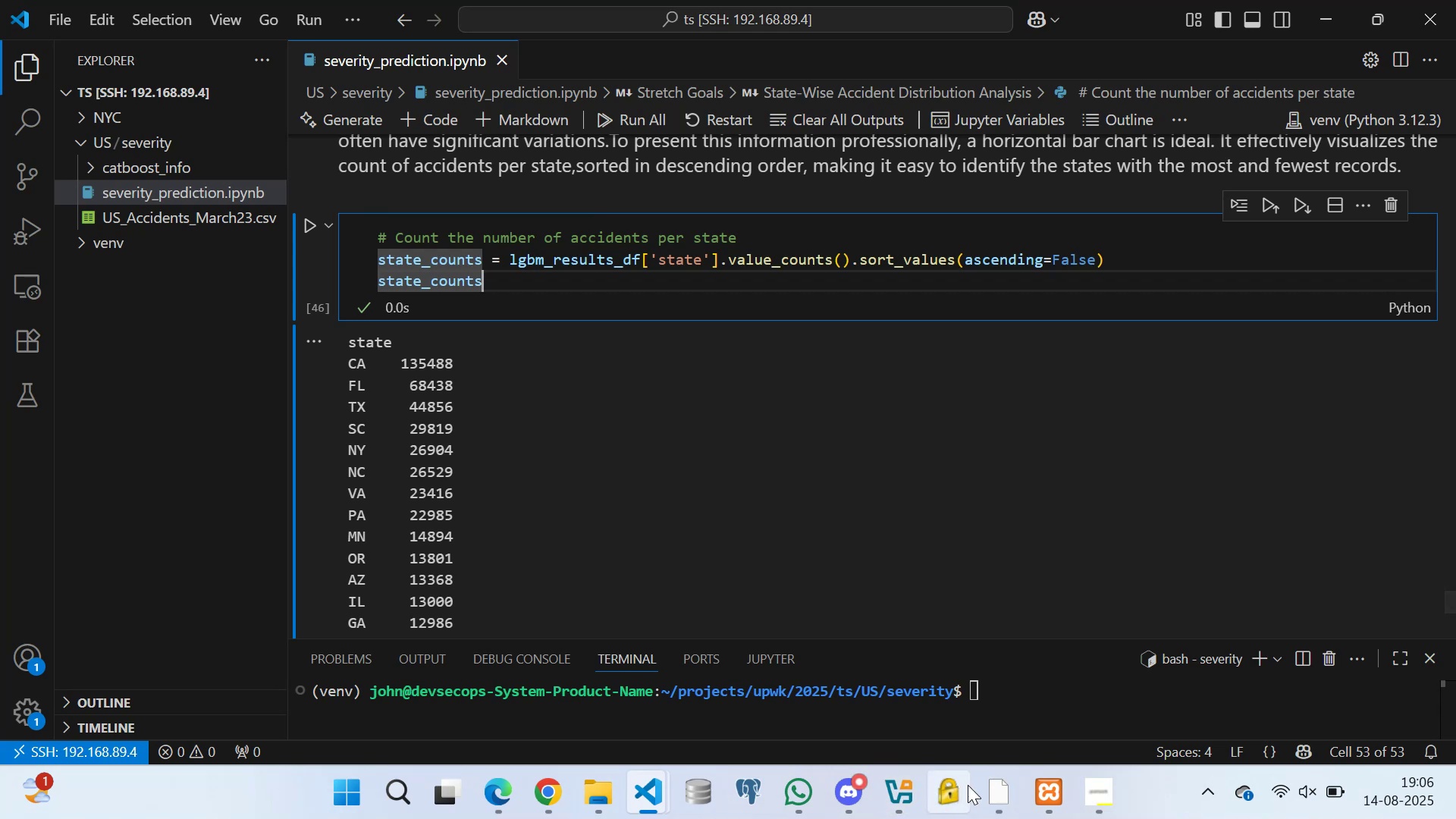 
left_click([999, 799])
 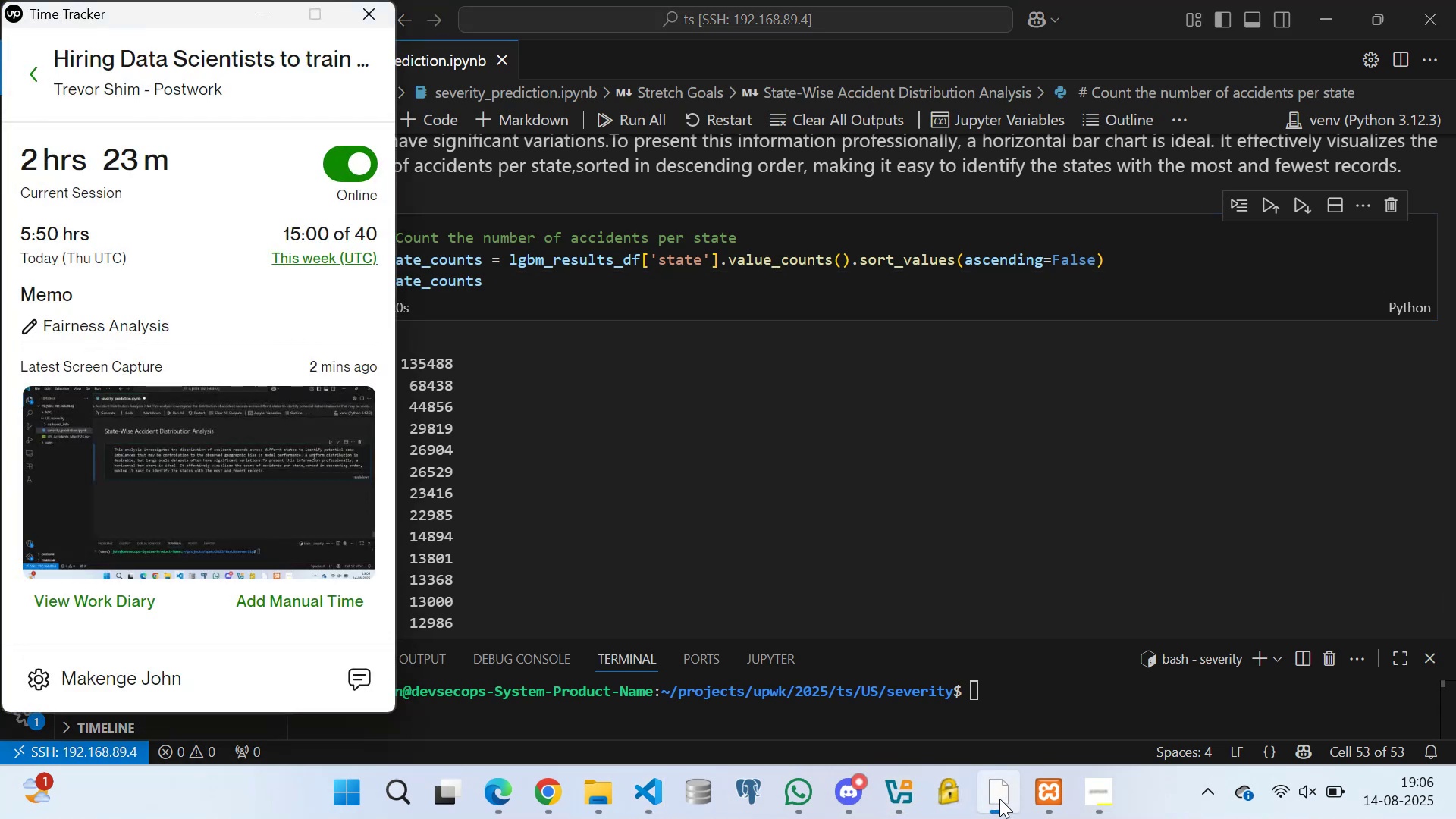 
left_click([999, 799])
 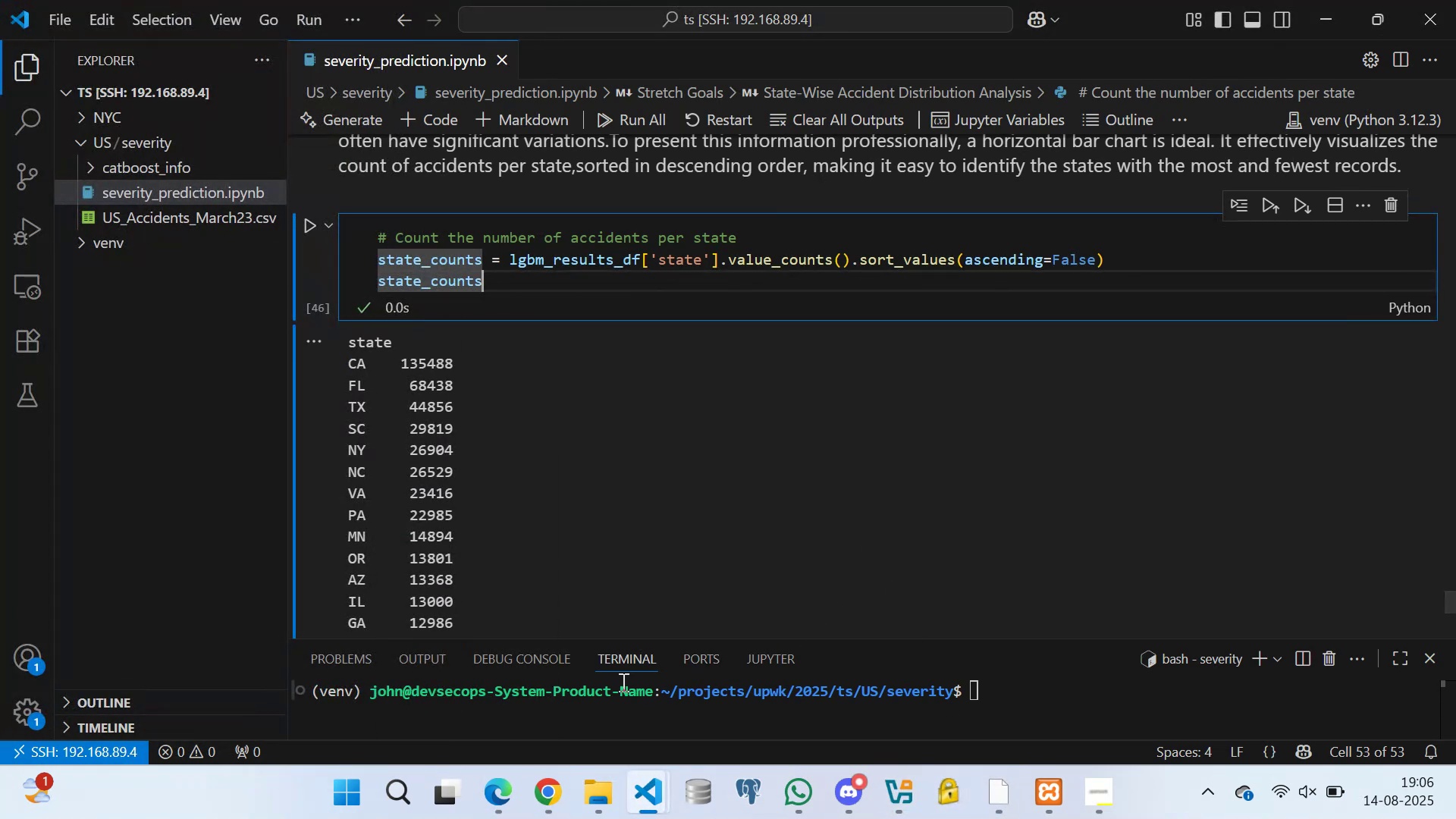 
scroll: coordinate [509, 376], scroll_direction: up, amount: 42.0
 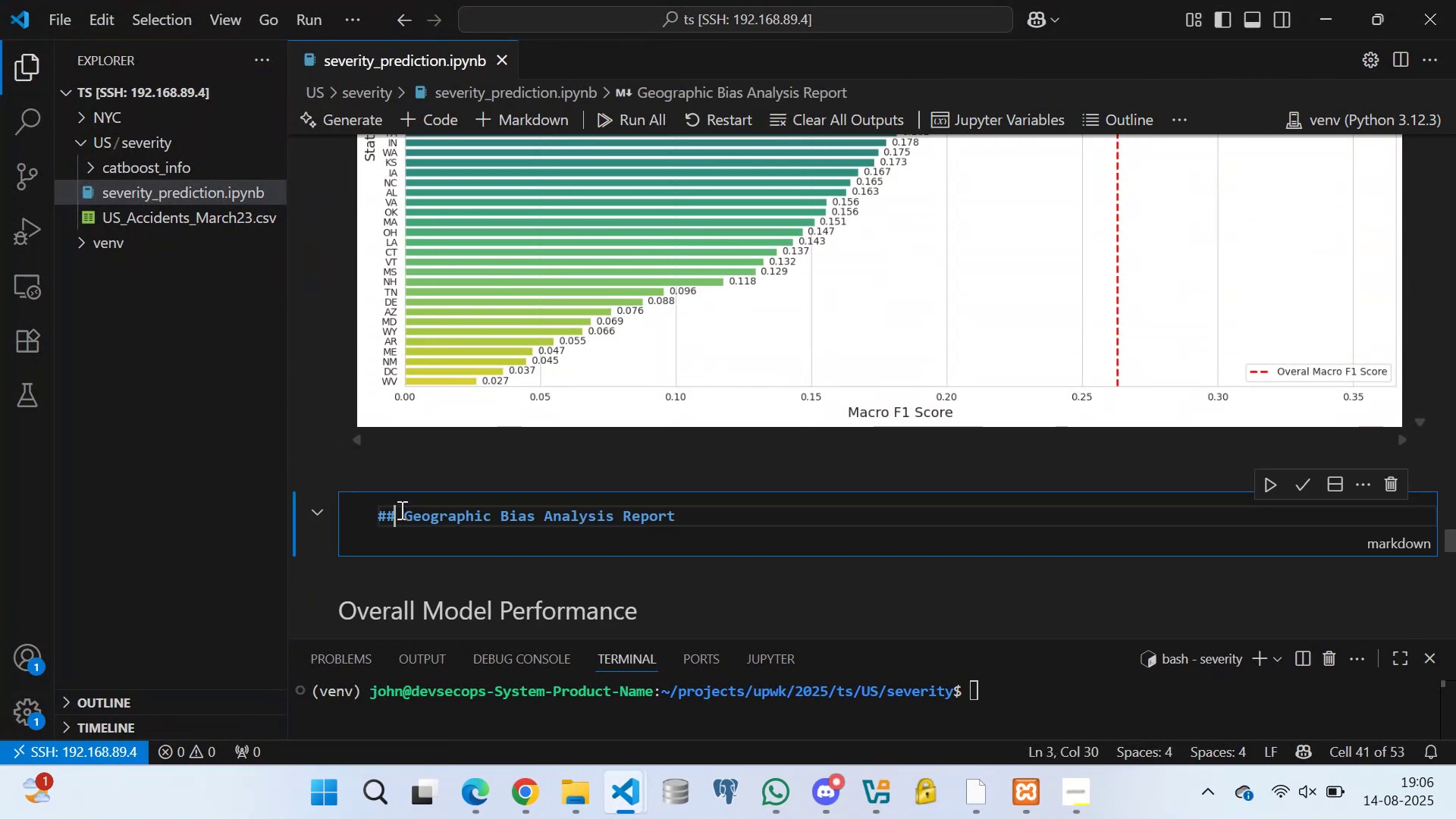 
left_click_drag(start_coordinate=[407, 510], to_coordinate=[686, 520])
 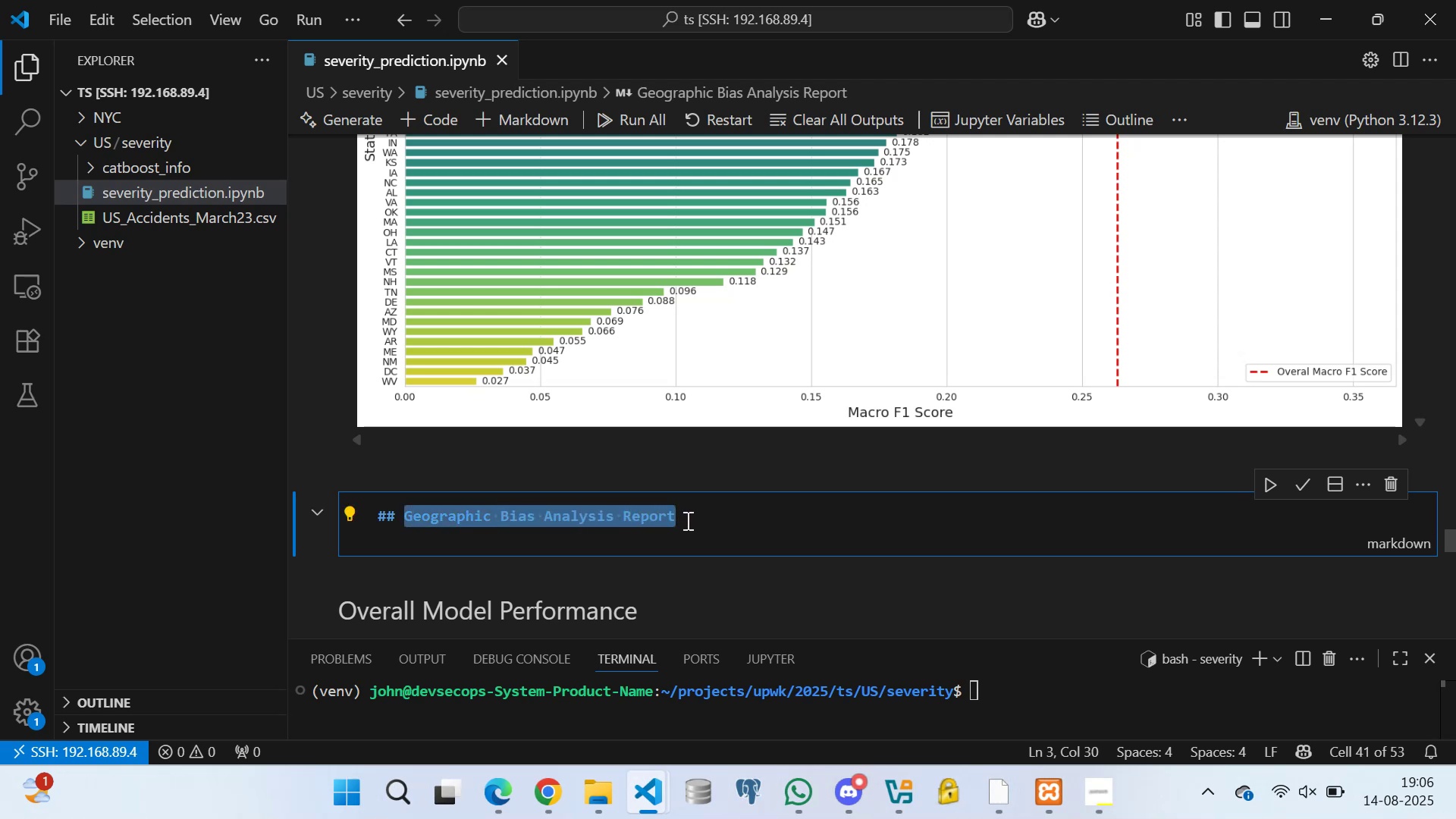 
key(Control+C)
 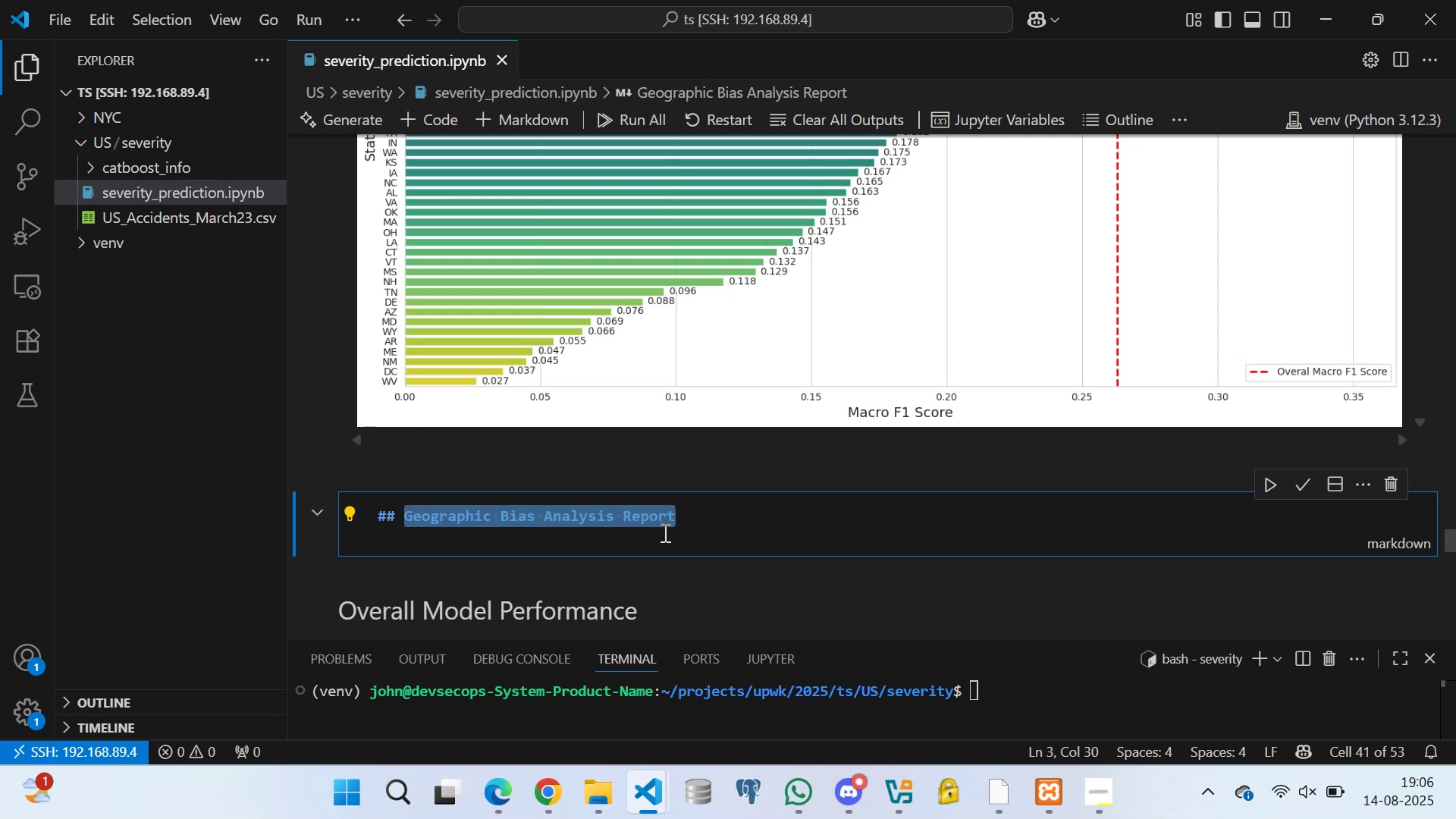 
scroll: coordinate [609, 574], scroll_direction: down, amount: 2.0
 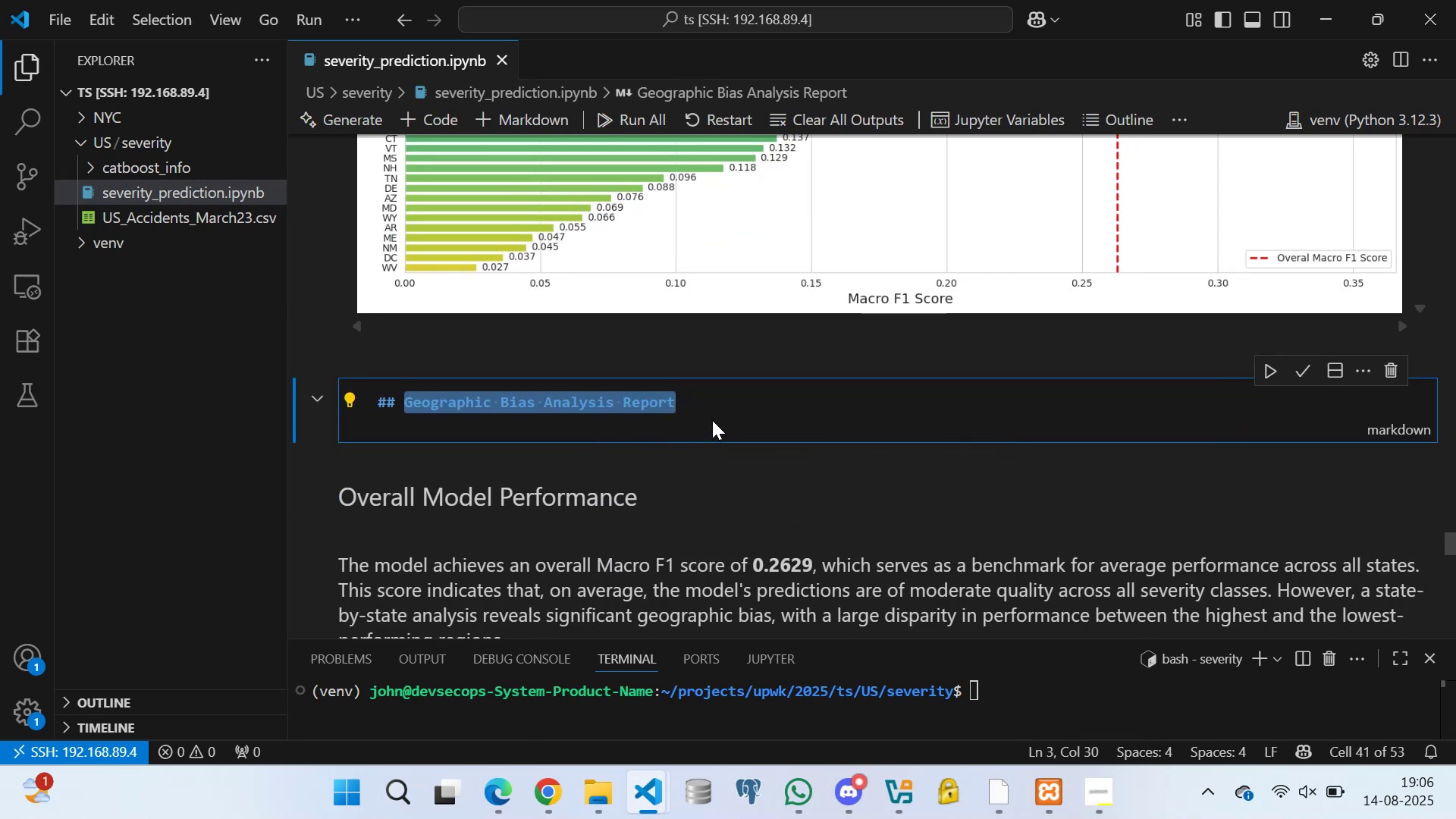 
left_click([717, 403])
 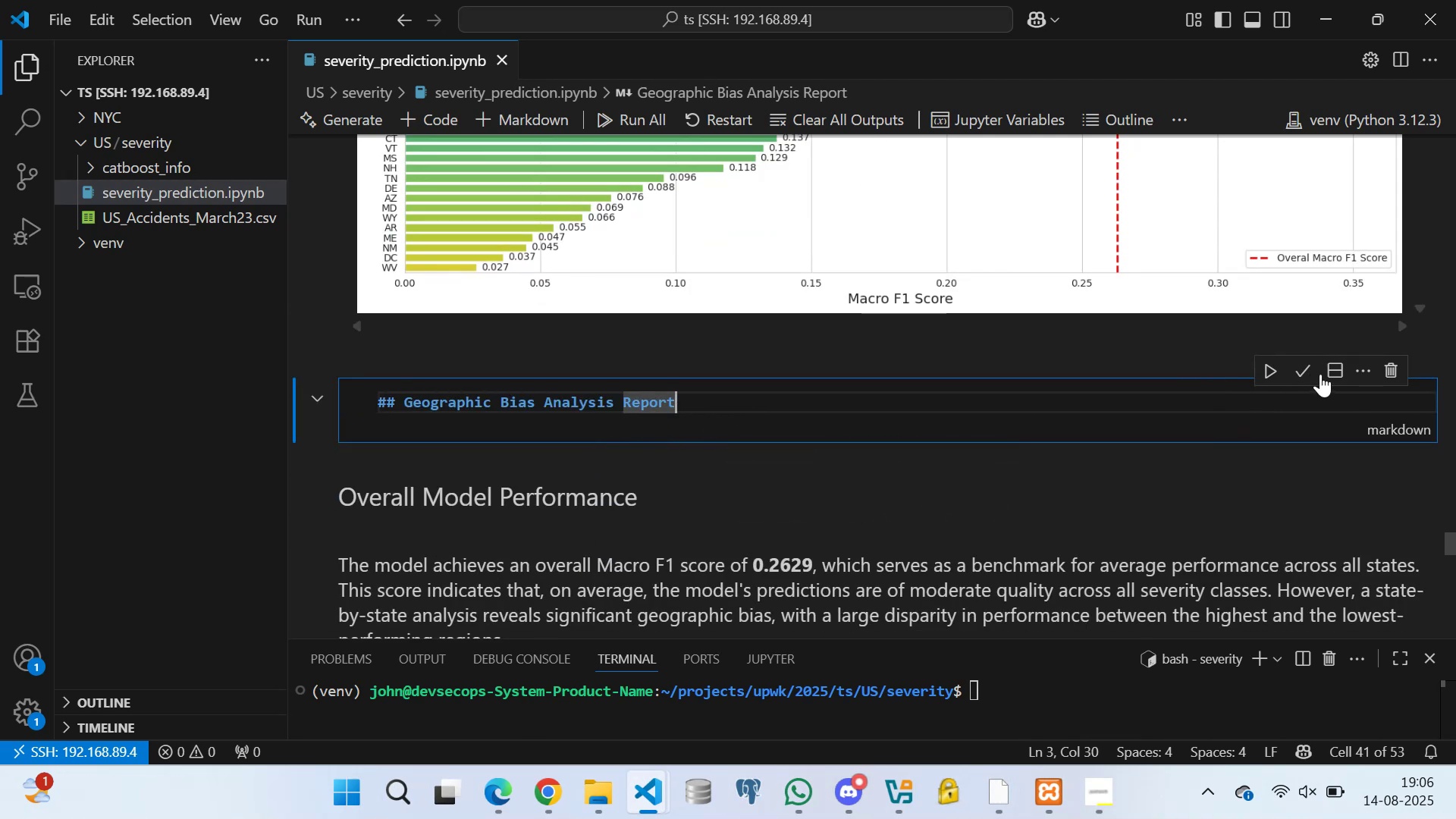 
left_click([1313, 372])
 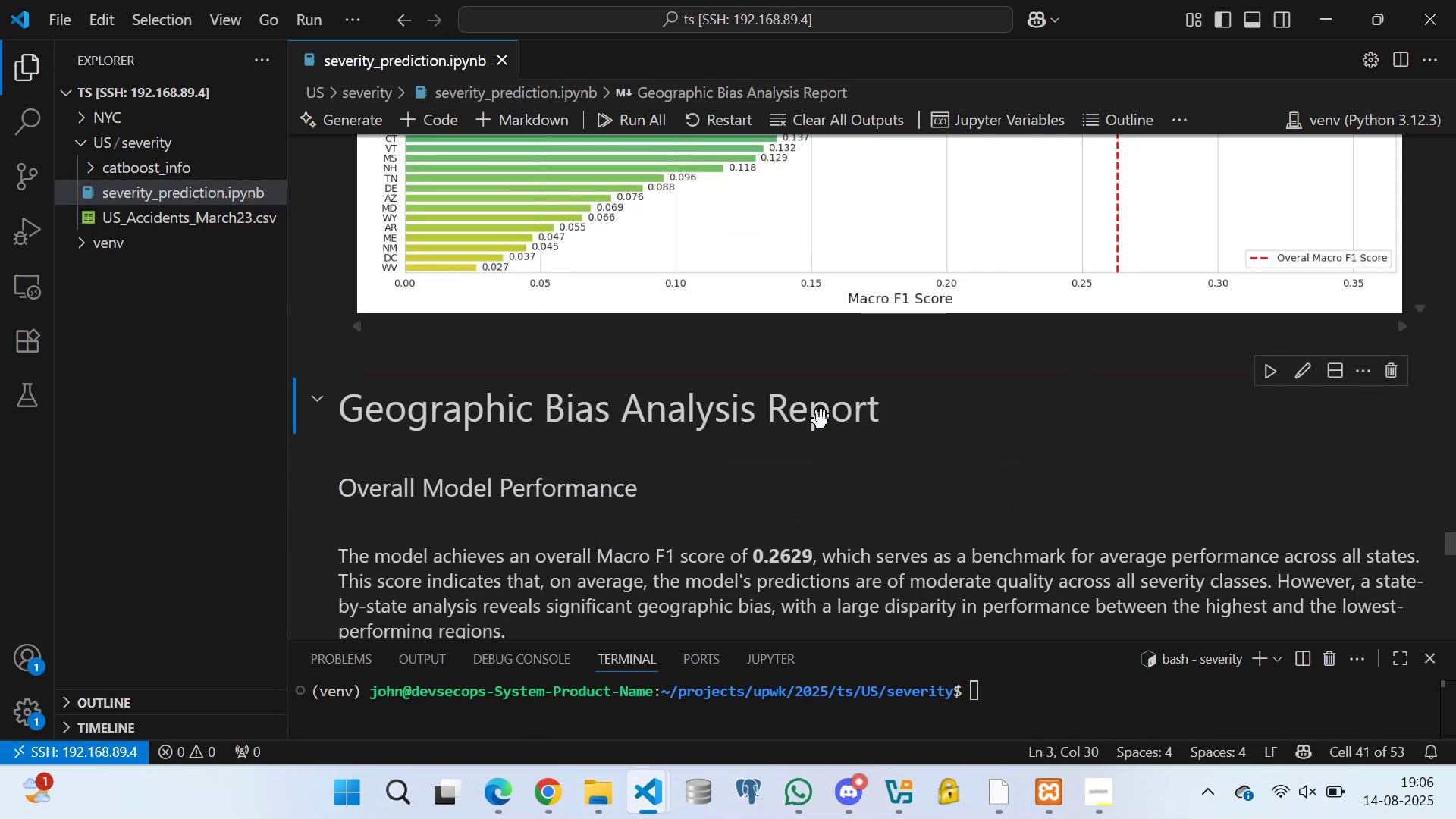 
scroll: coordinate [742, 520], scroll_direction: down, amount: 6.0
 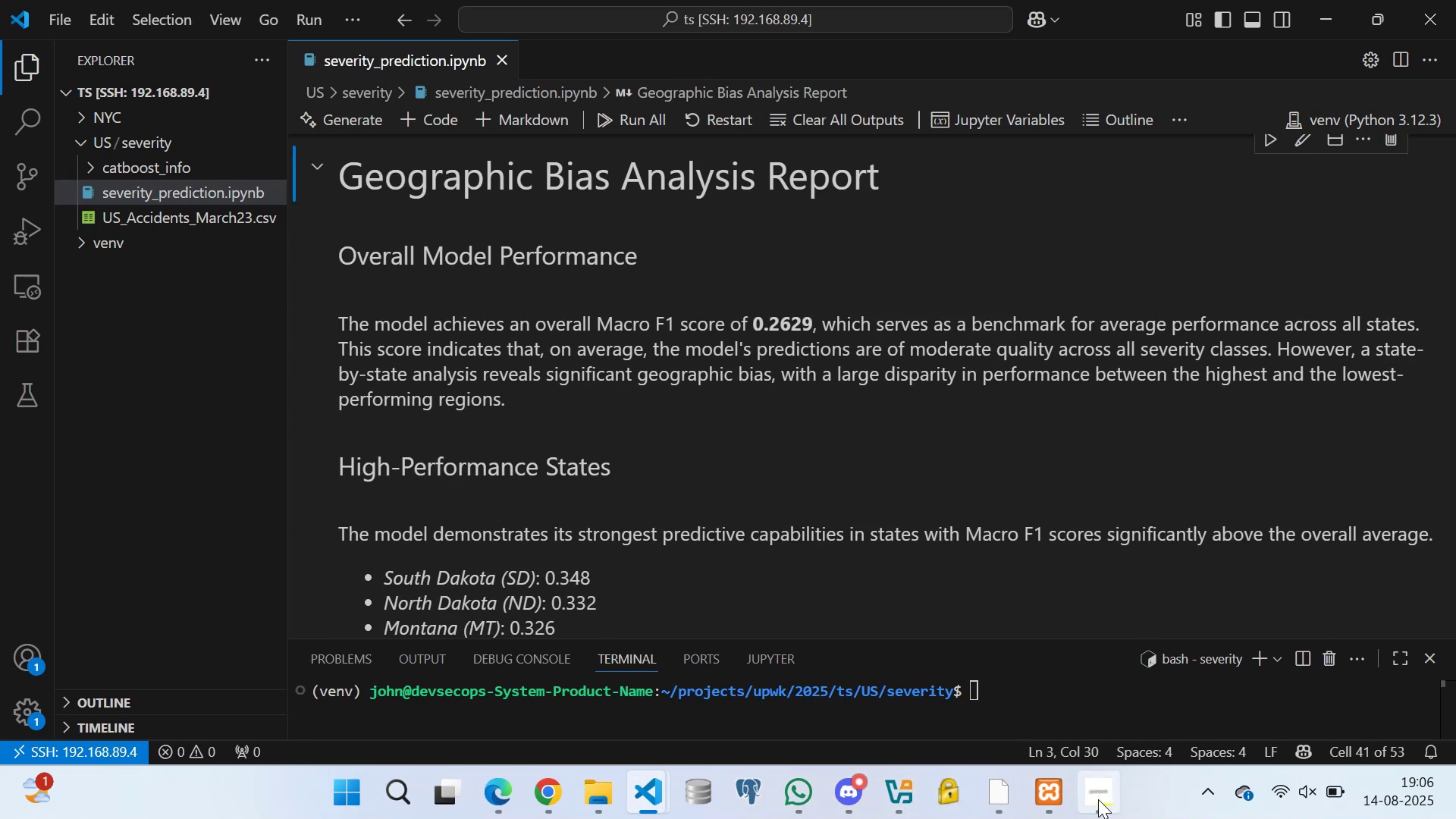 